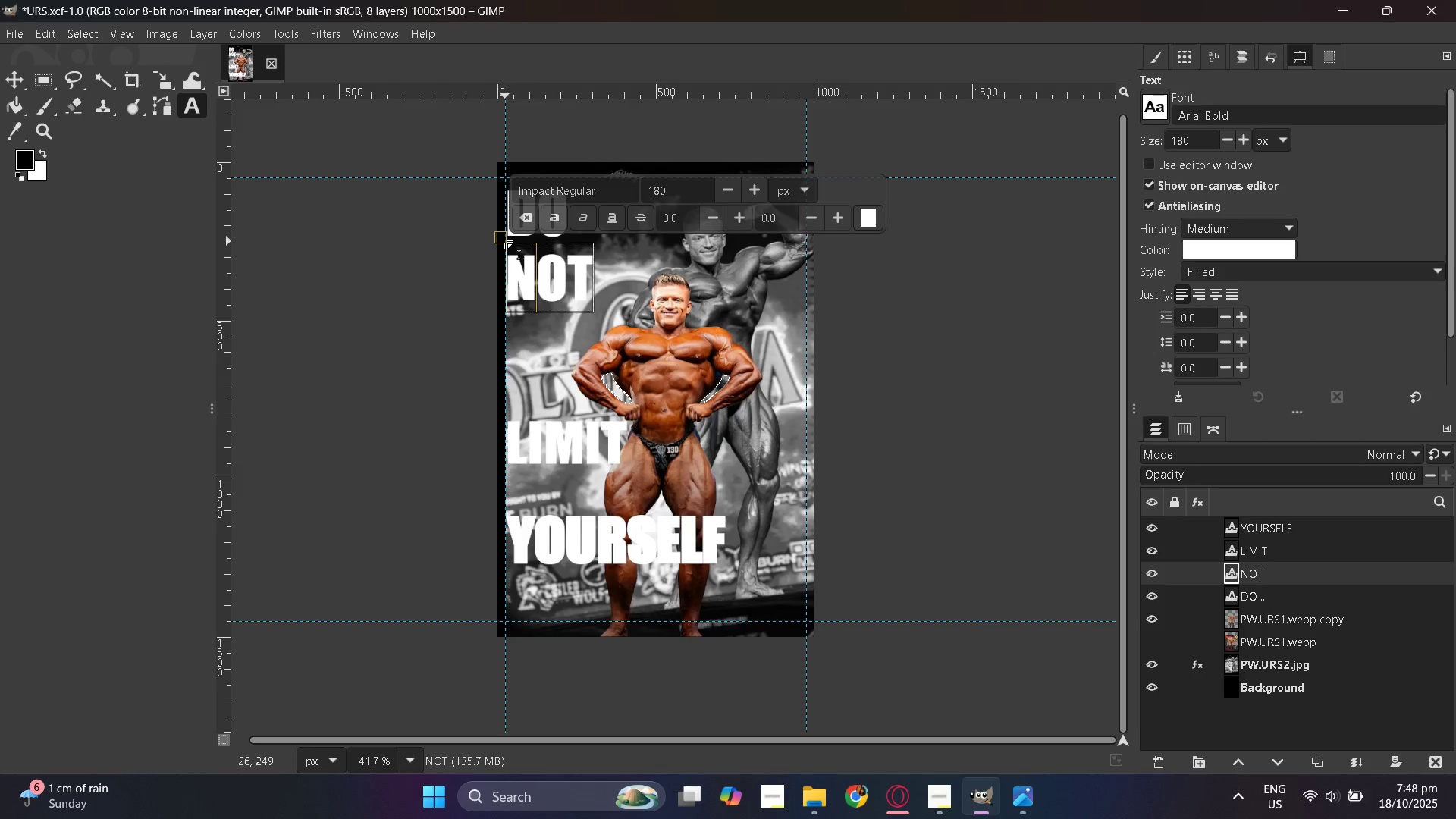 
left_click([504, 240])
 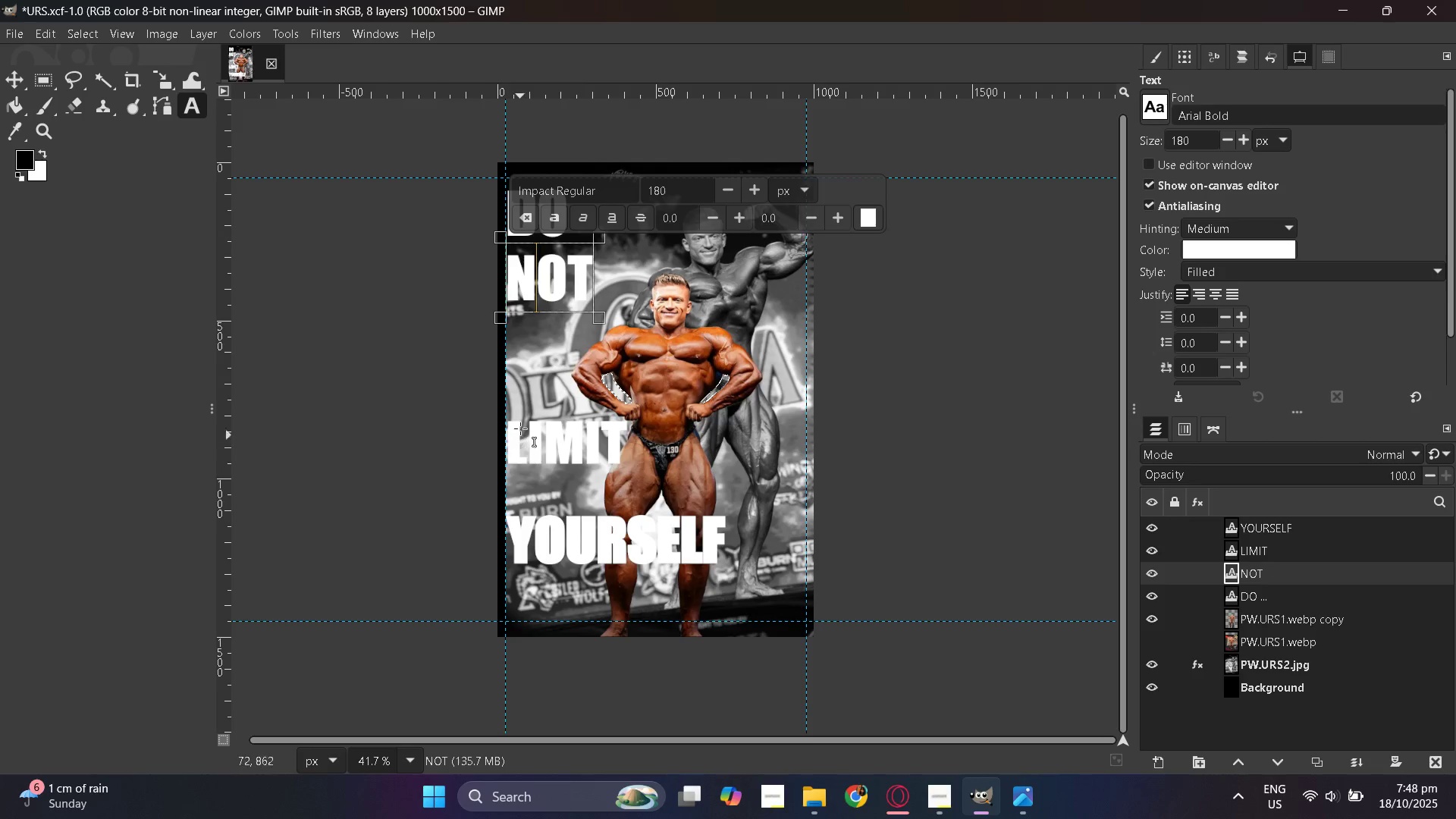 
left_click([512, 430])
 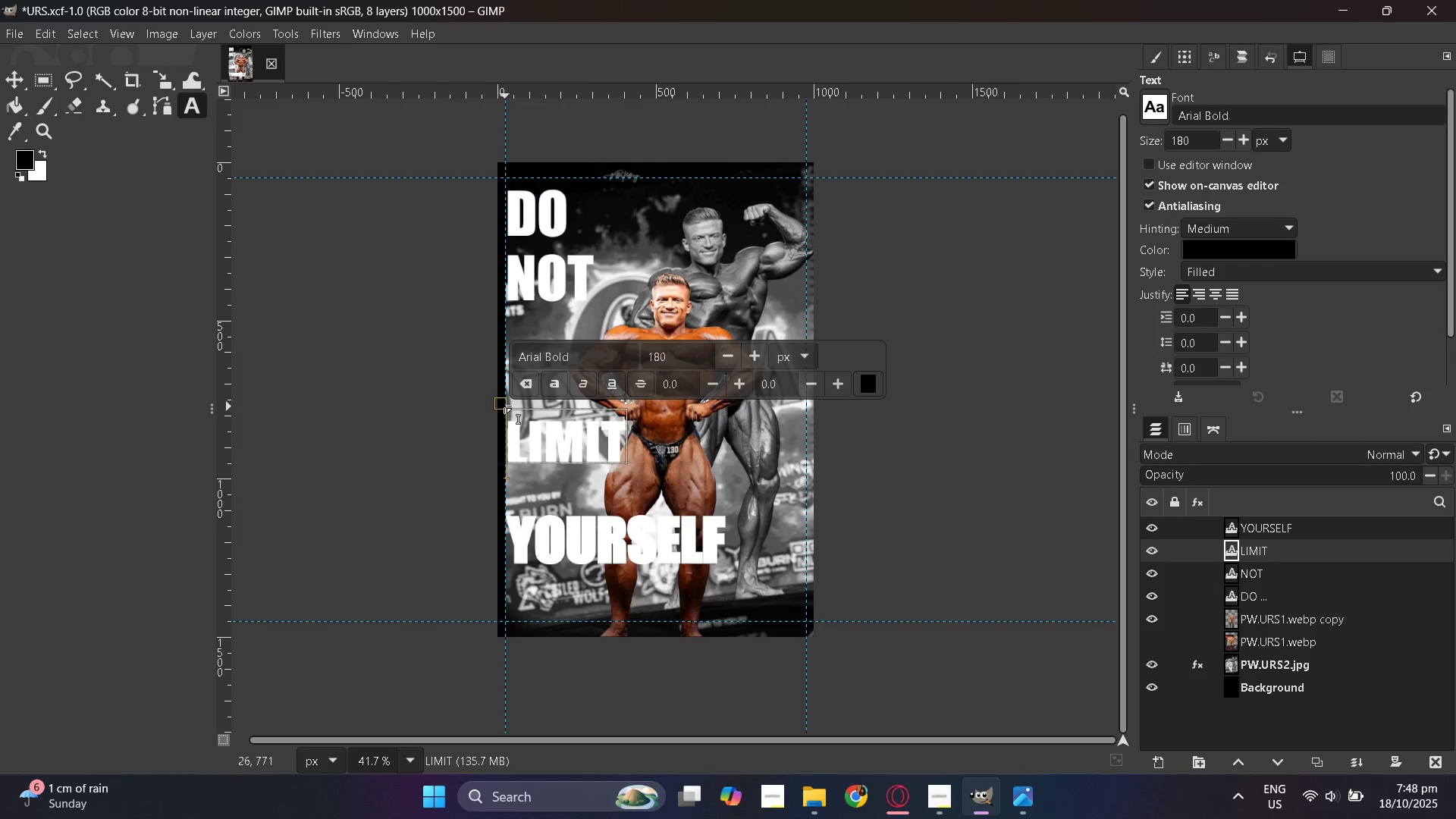 
left_click([504, 405])
 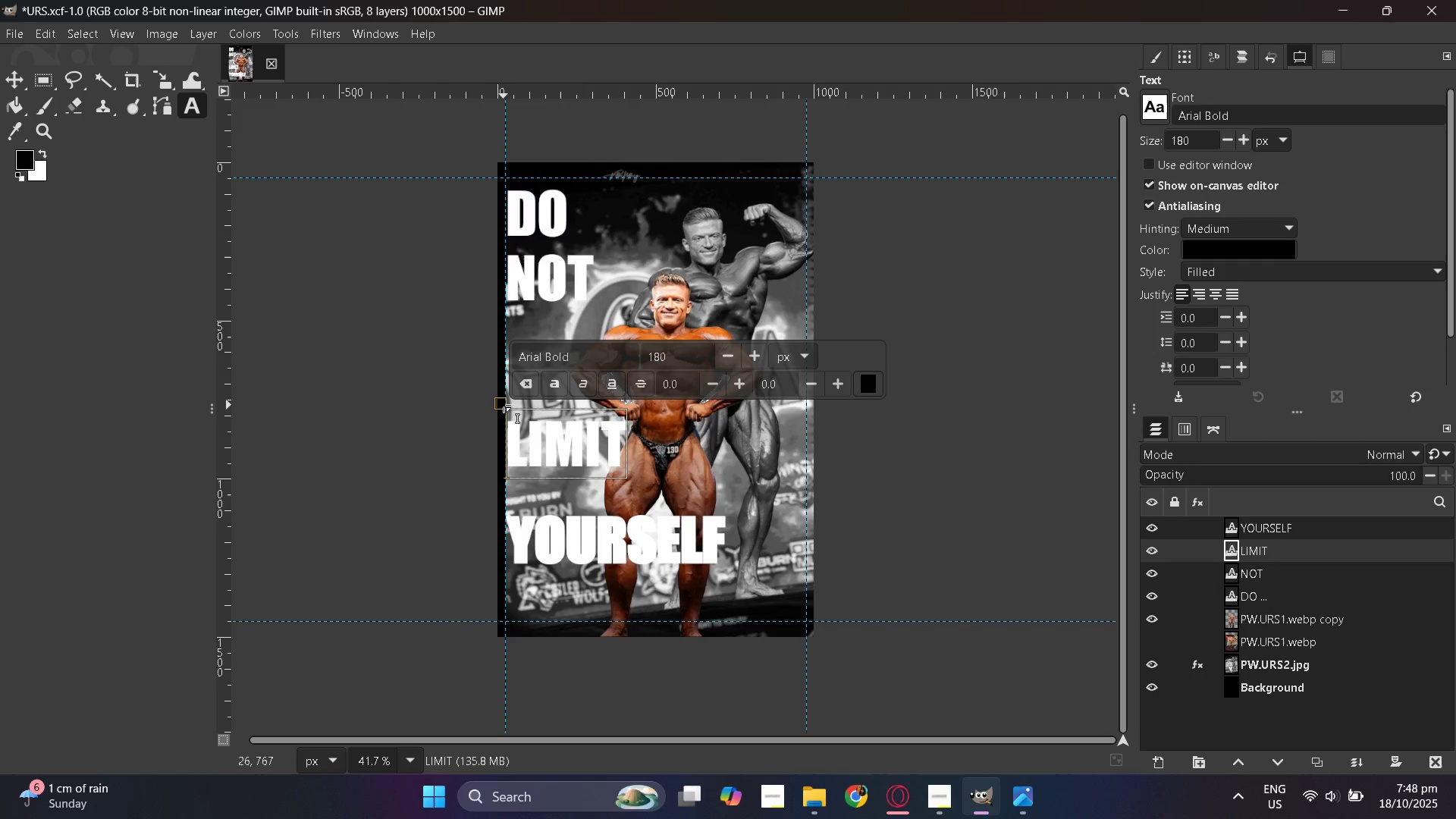 
left_click([504, 405])
 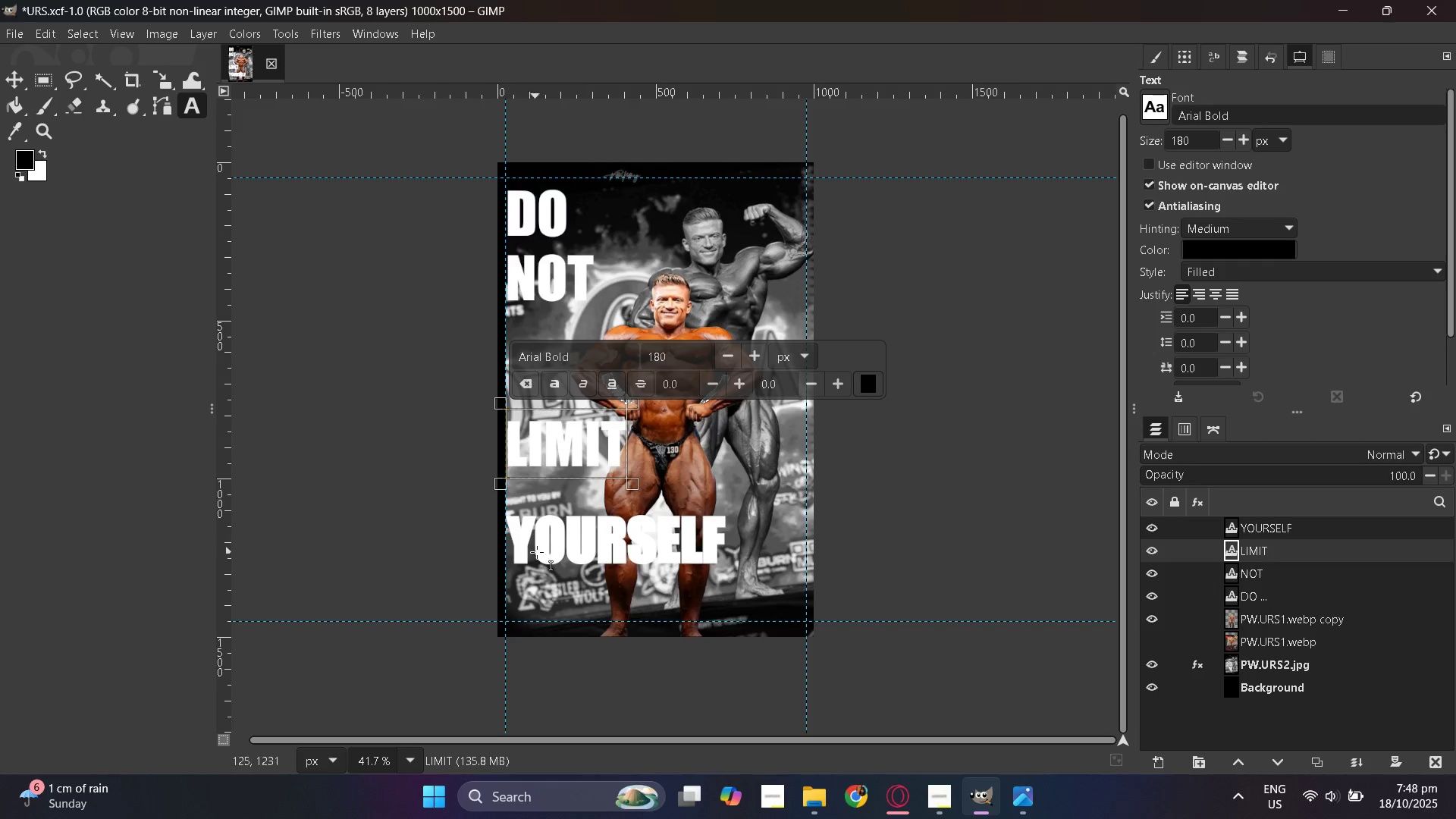 
left_click([537, 552])
 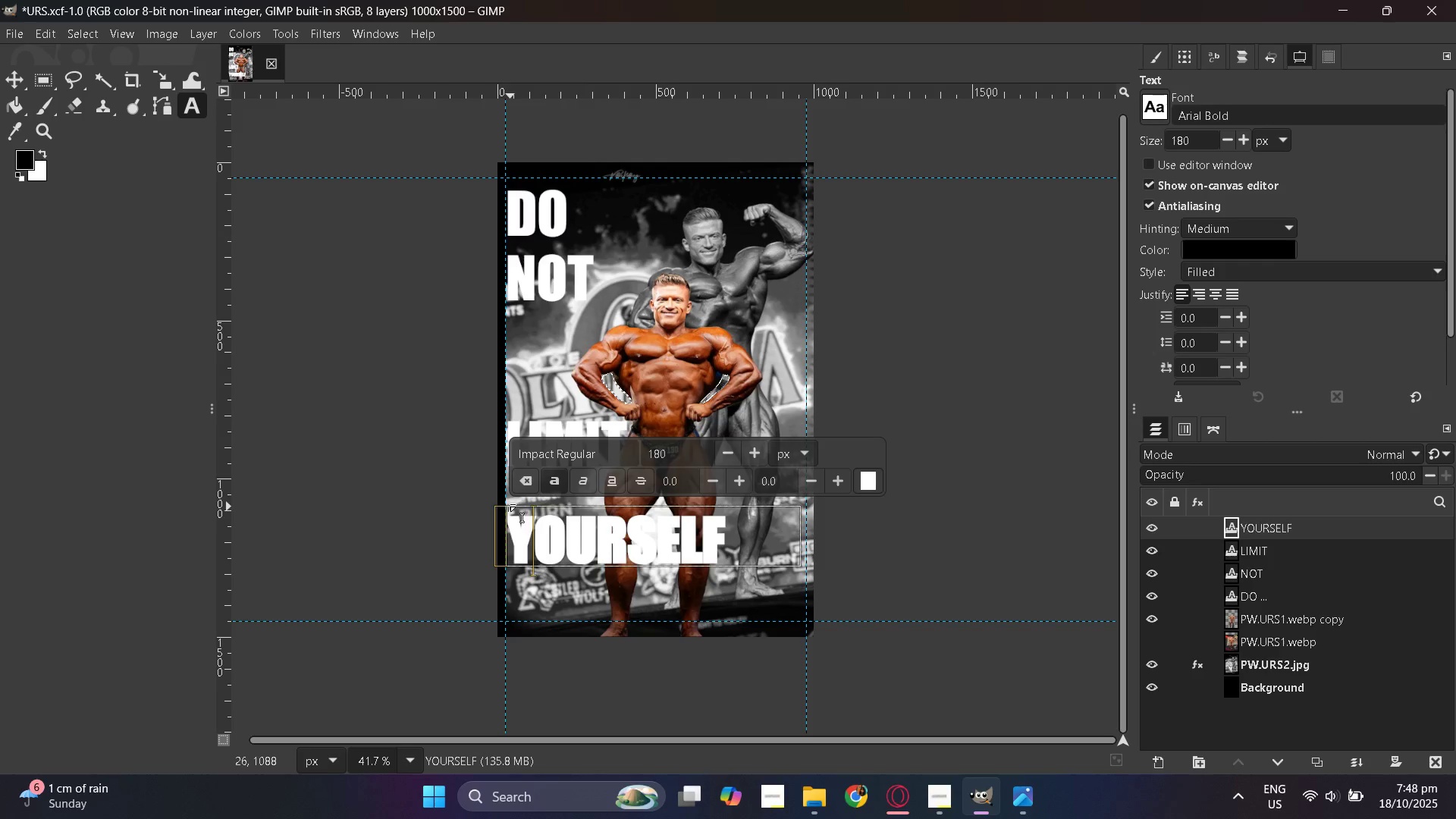 
left_click([504, 501])
 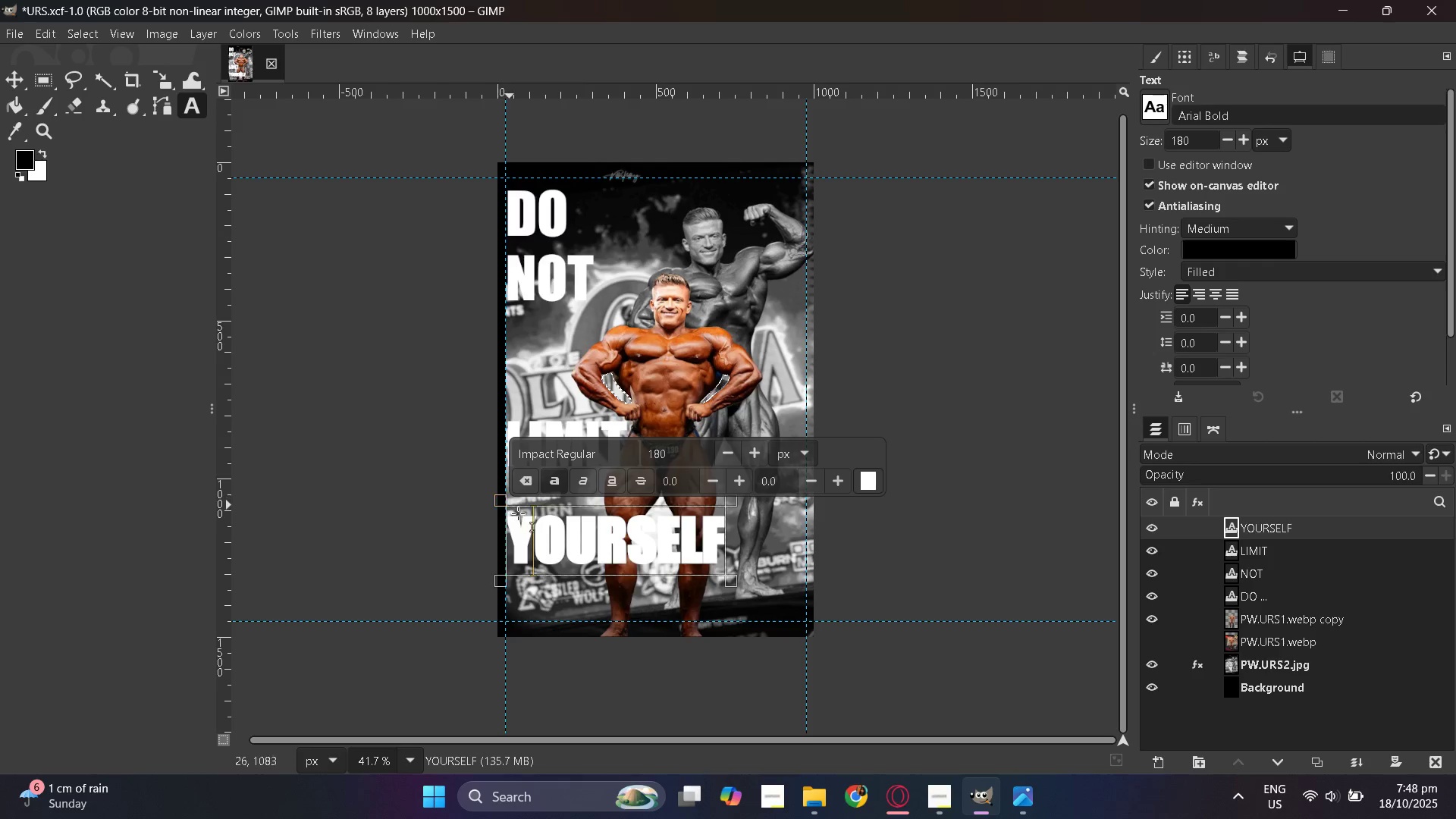 
scroll: coordinate [528, 521], scroll_direction: up, amount: 1.0
 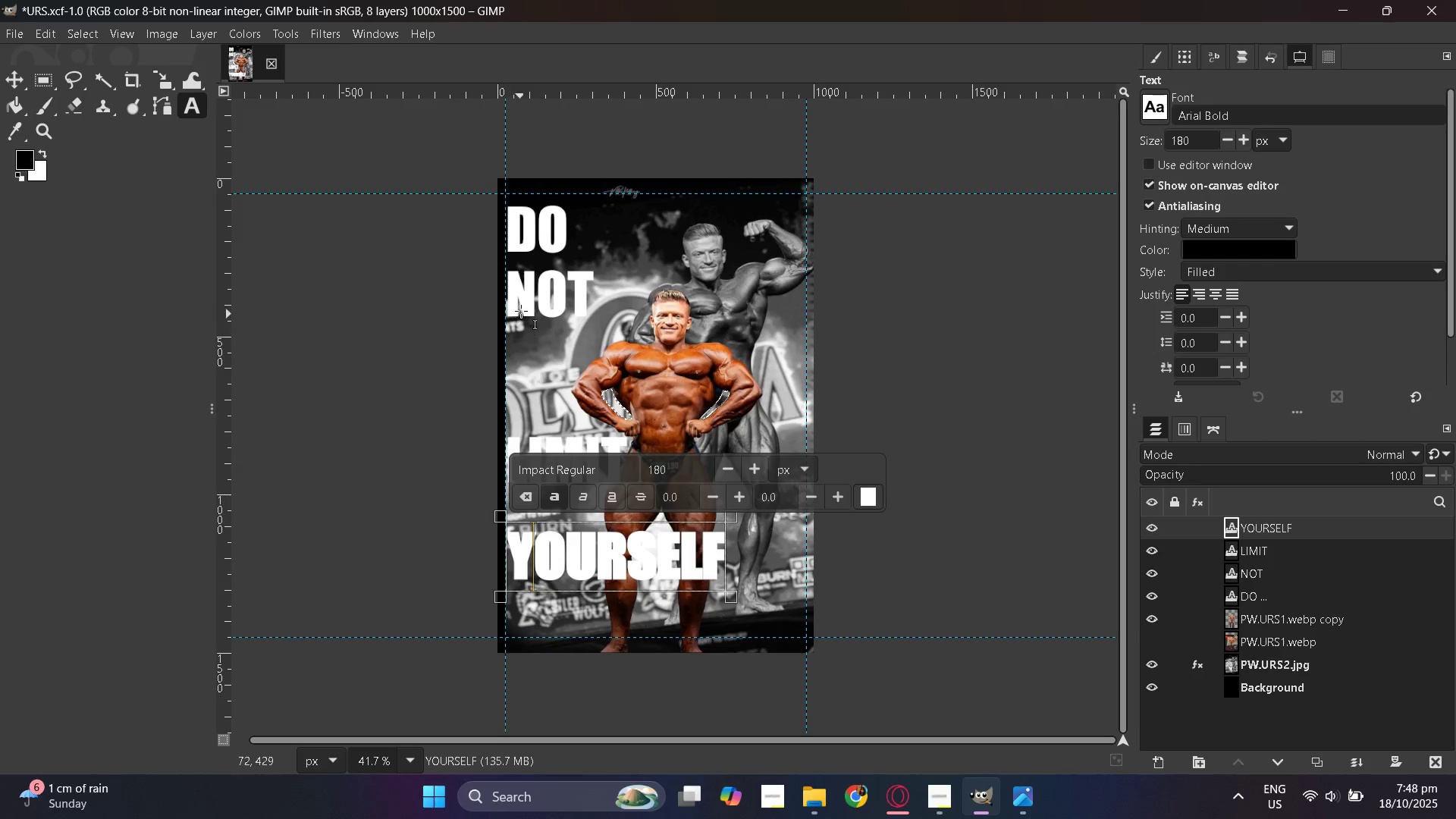 
left_click([524, 307])
 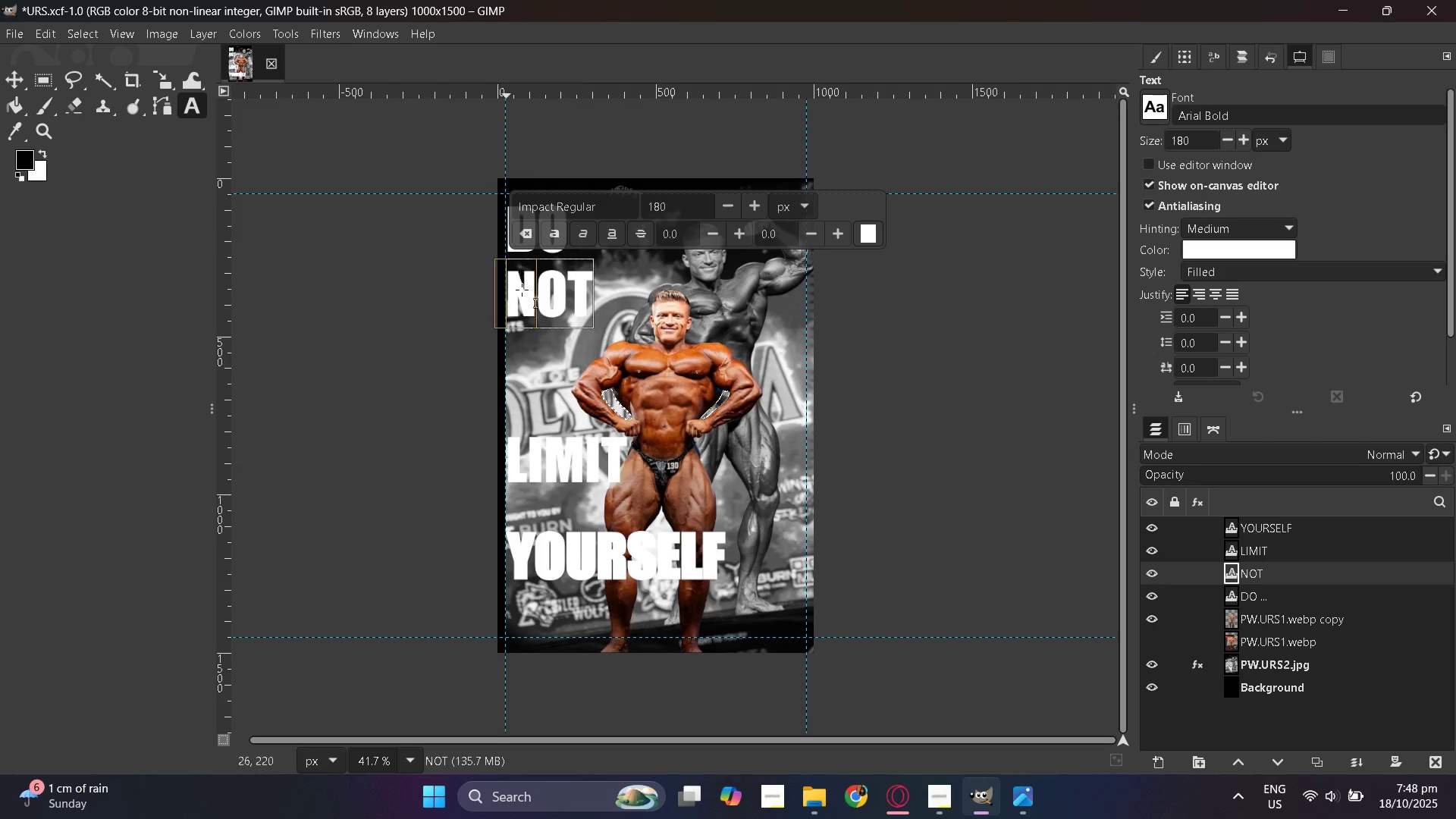 
scroll: coordinate [566, 339], scroll_direction: up, amount: 2.0
 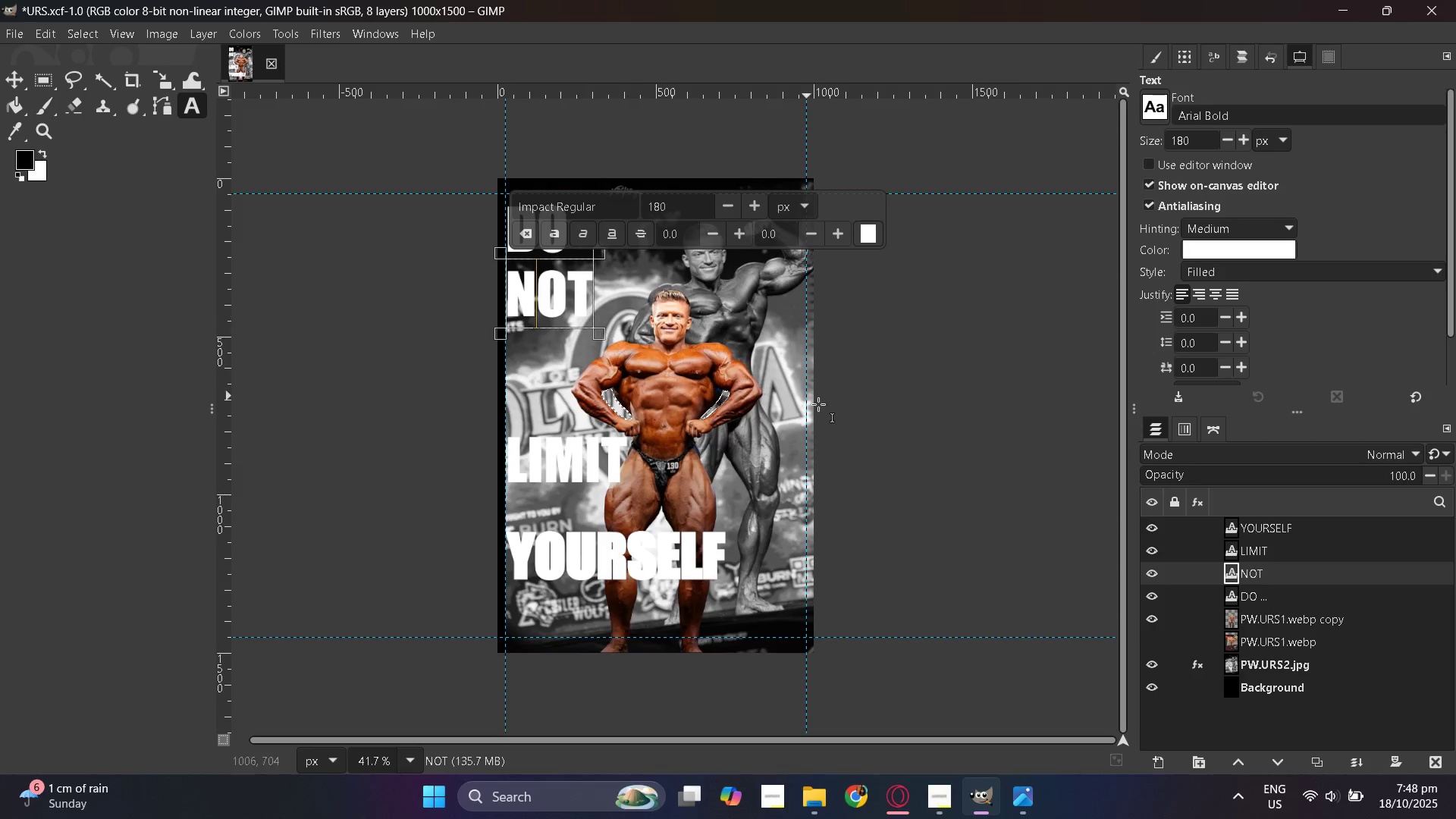 
left_click([701, 407])
 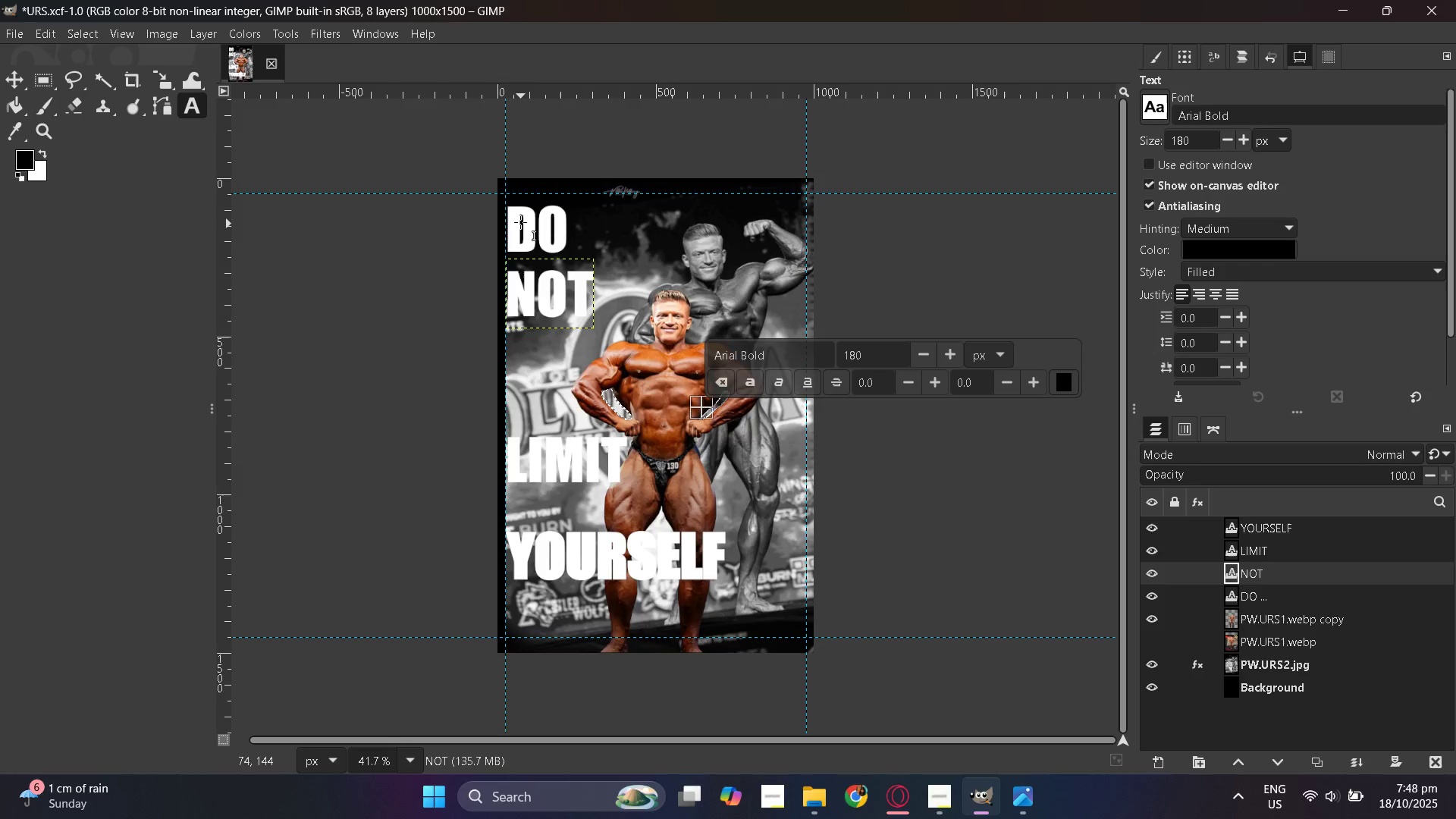 
left_click([520, 222])
 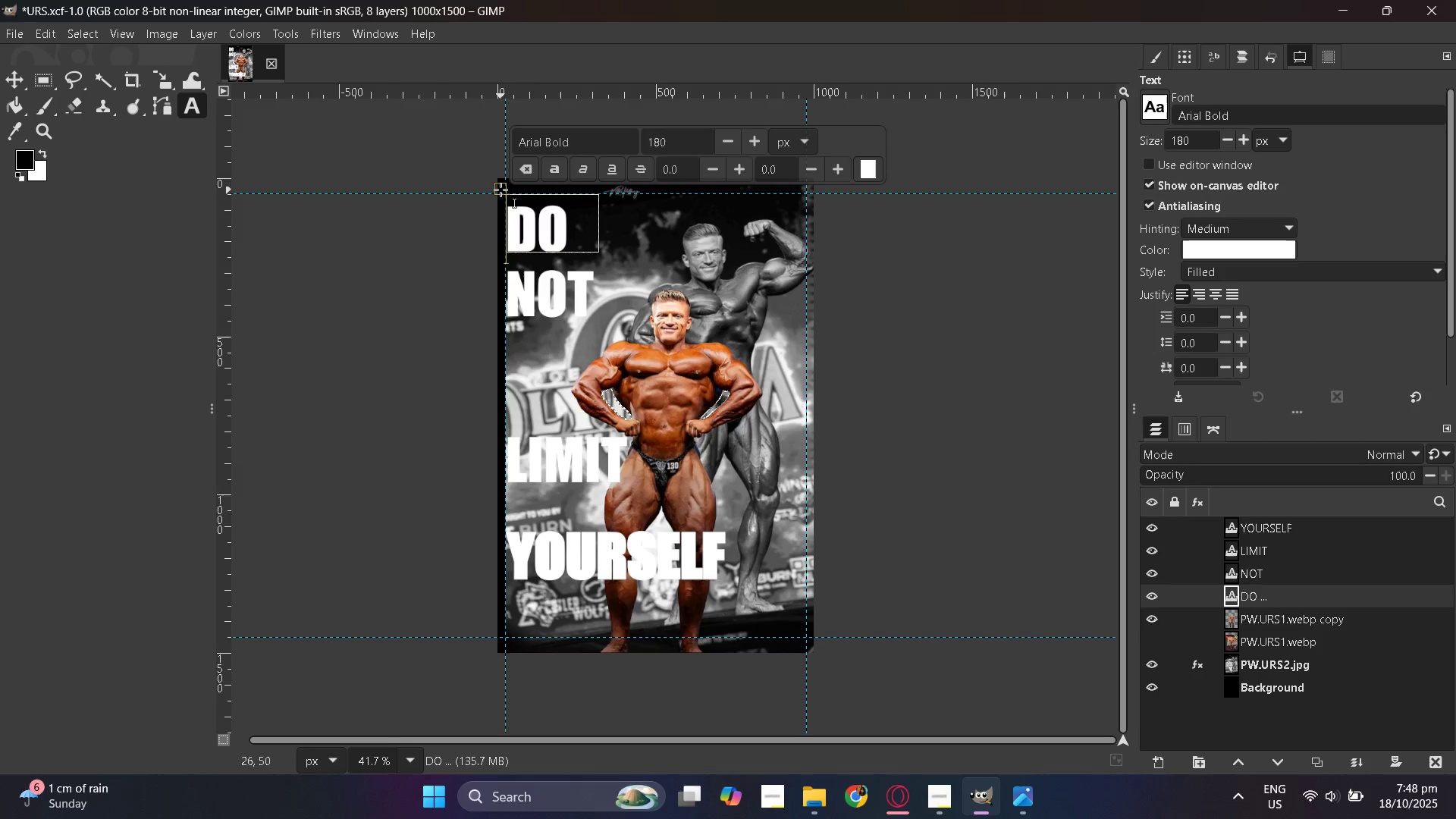 
left_click([500, 190])
 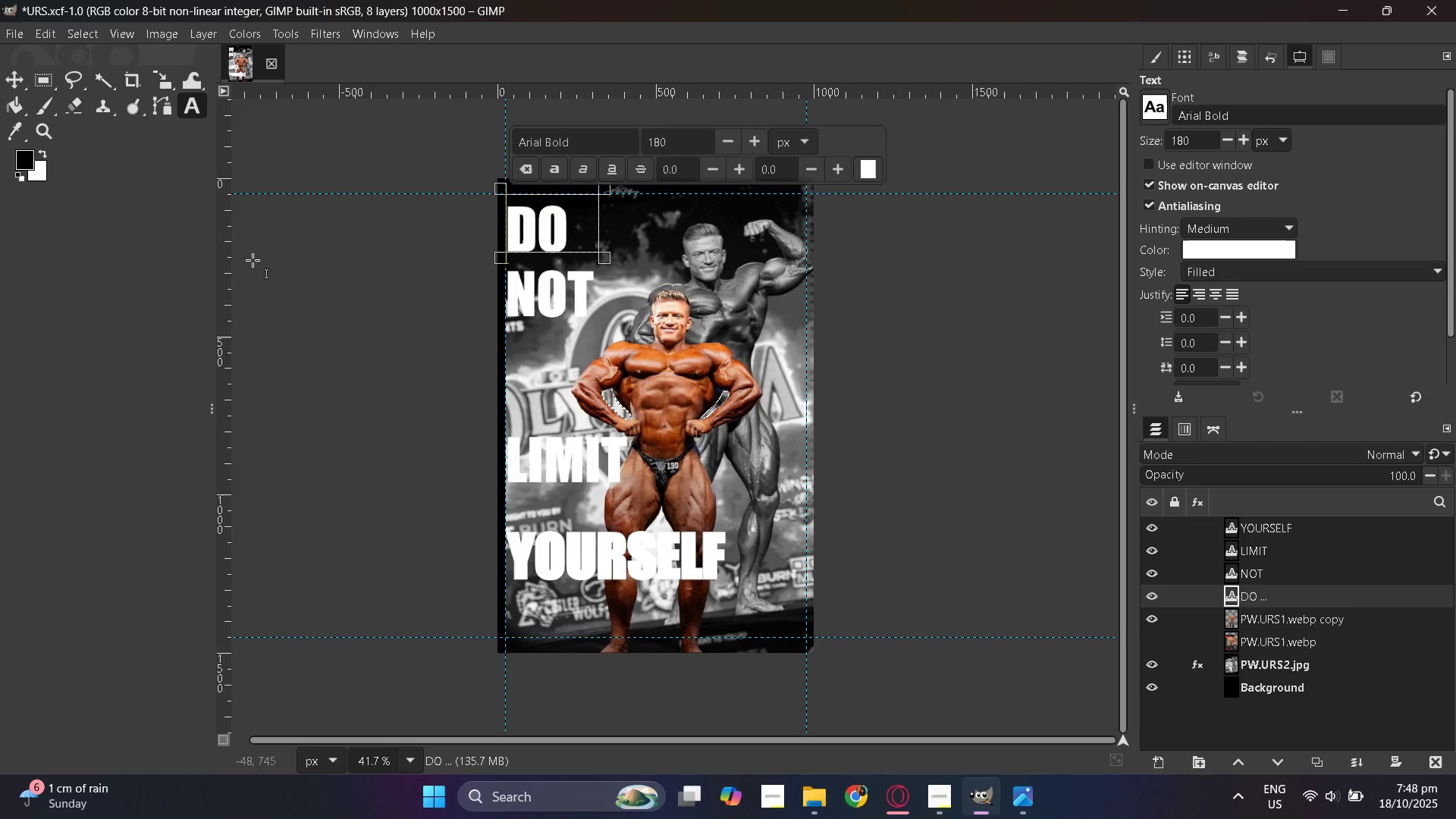 
left_click([10, 83])
 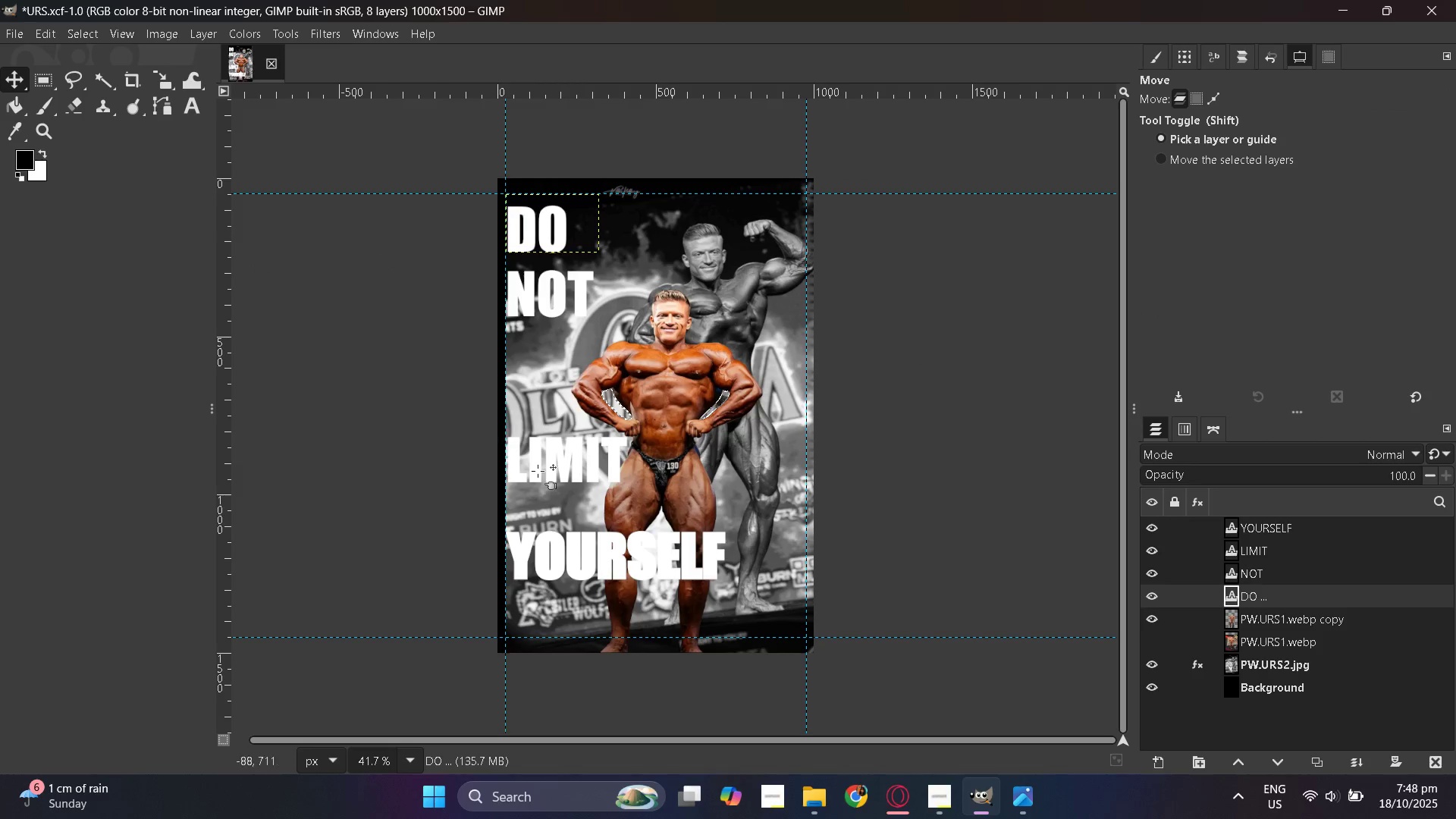 
scroll: coordinate [567, 516], scroll_direction: none, amount: 0.0
 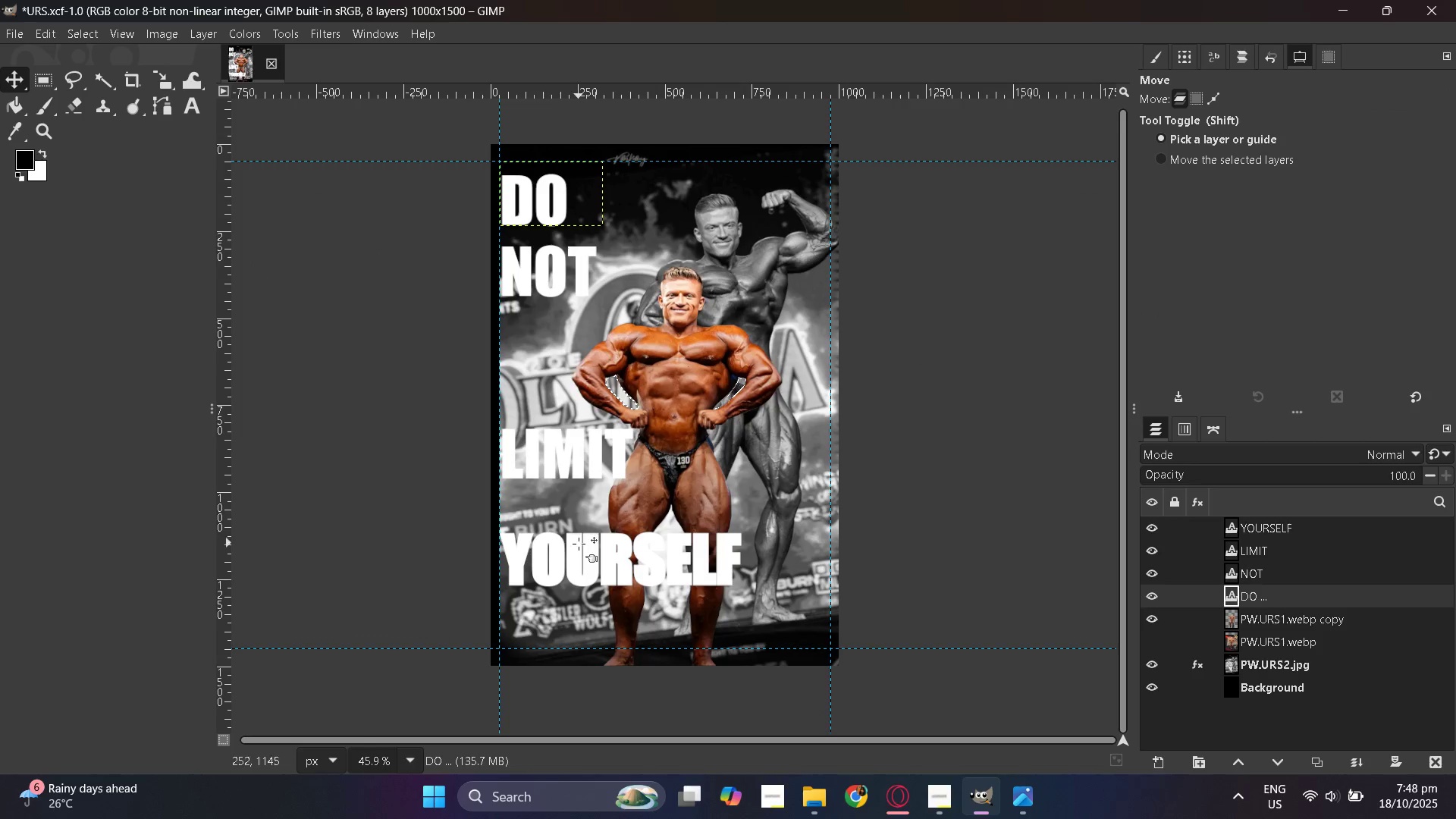 
hold_key(key=ControlLeft, duration=0.78)
 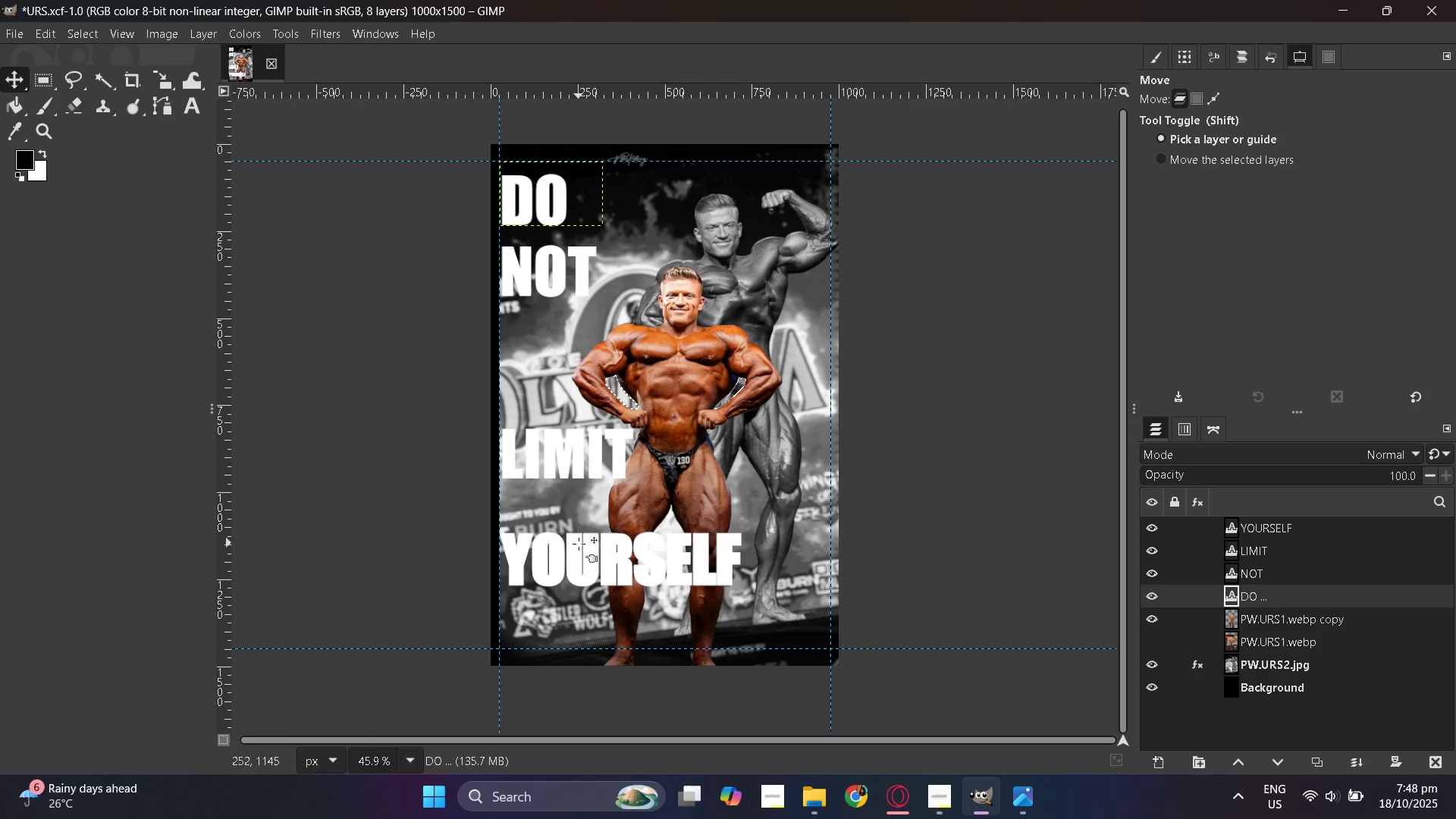 
left_click_drag(start_coordinate=[577, 551], to_coordinate=[575, 566])
 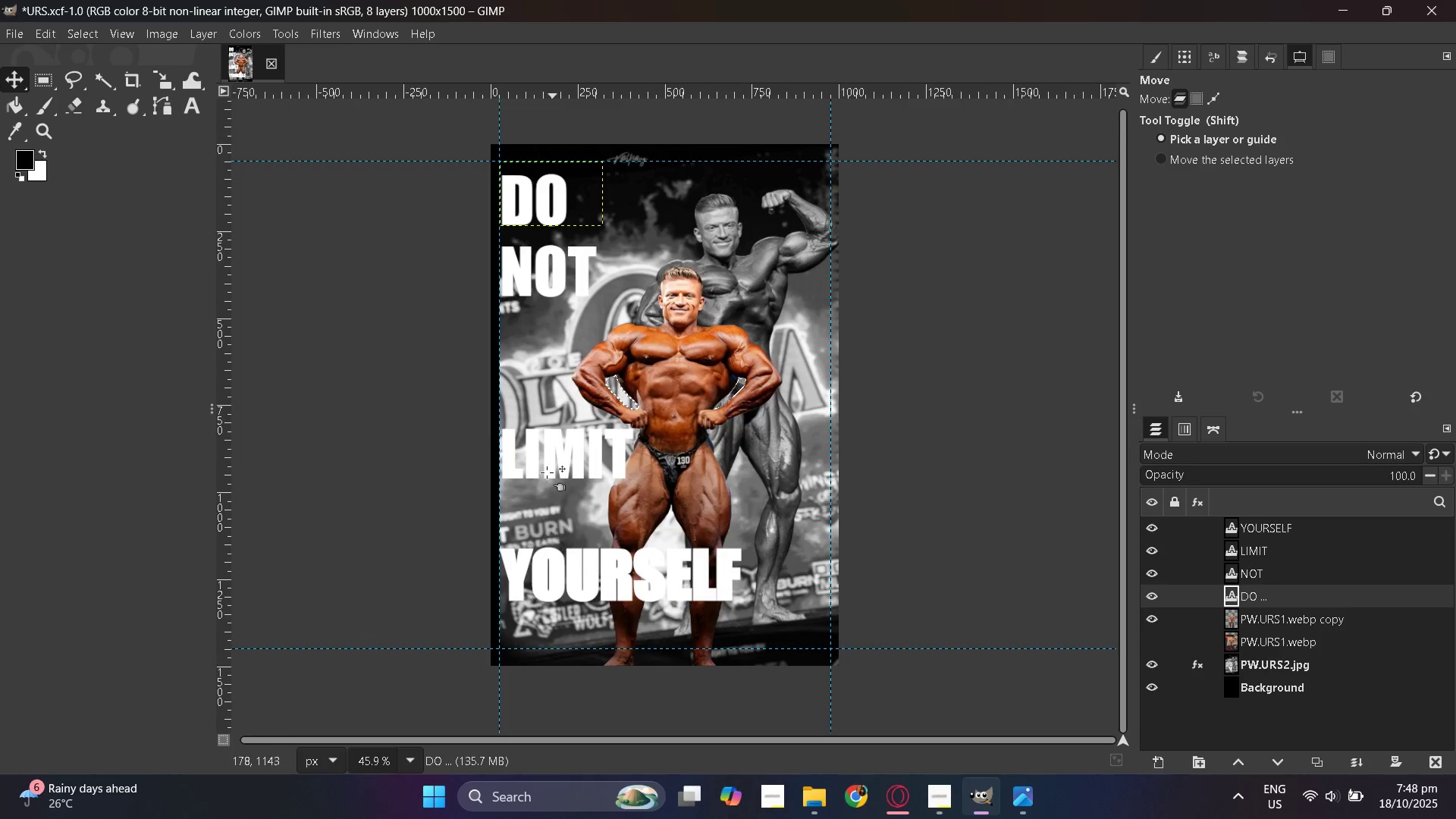 
left_click_drag(start_coordinate=[546, 443], to_coordinate=[543, 486])
 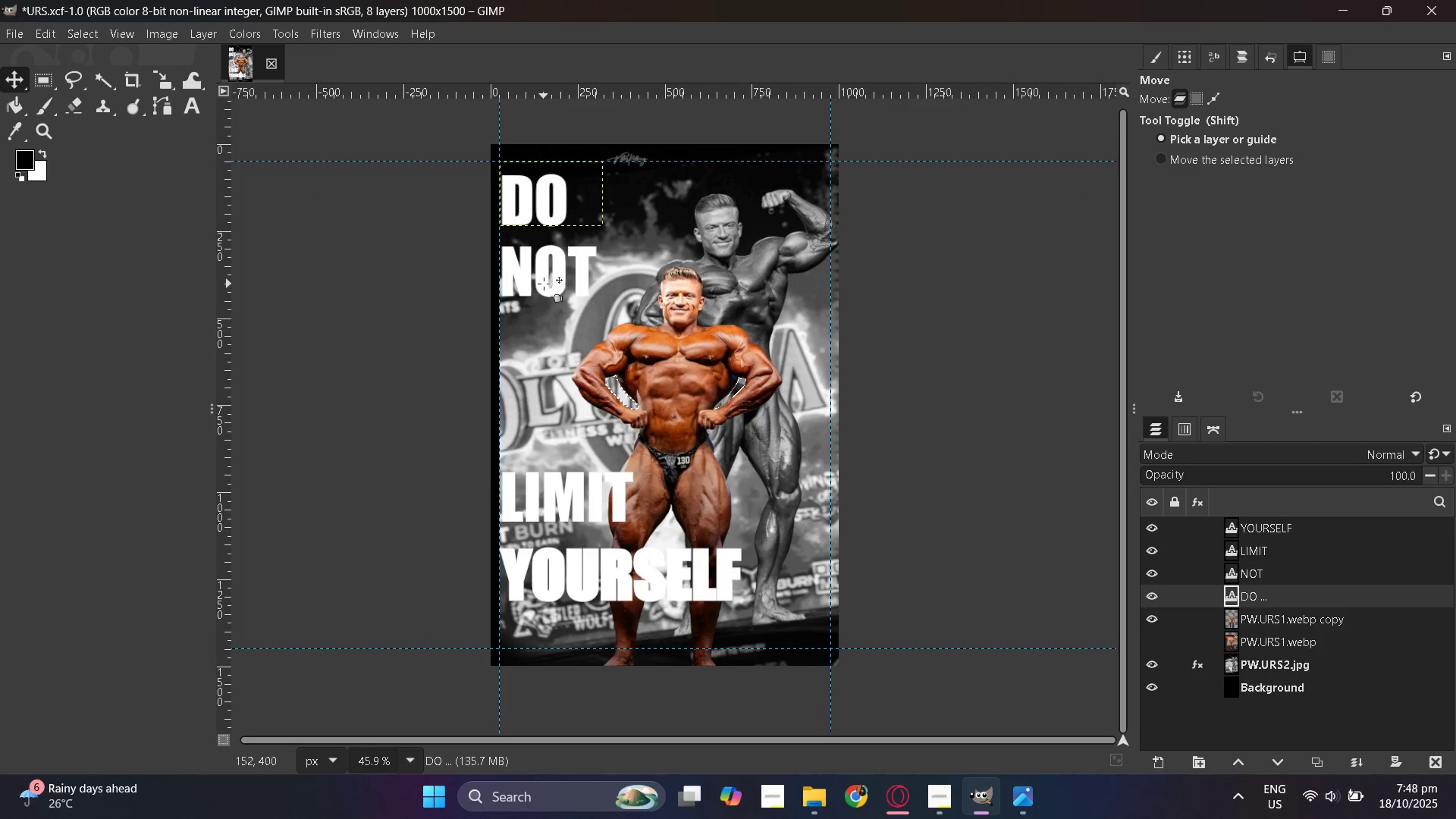 
left_click_drag(start_coordinate=[544, 281], to_coordinate=[541, 331])
 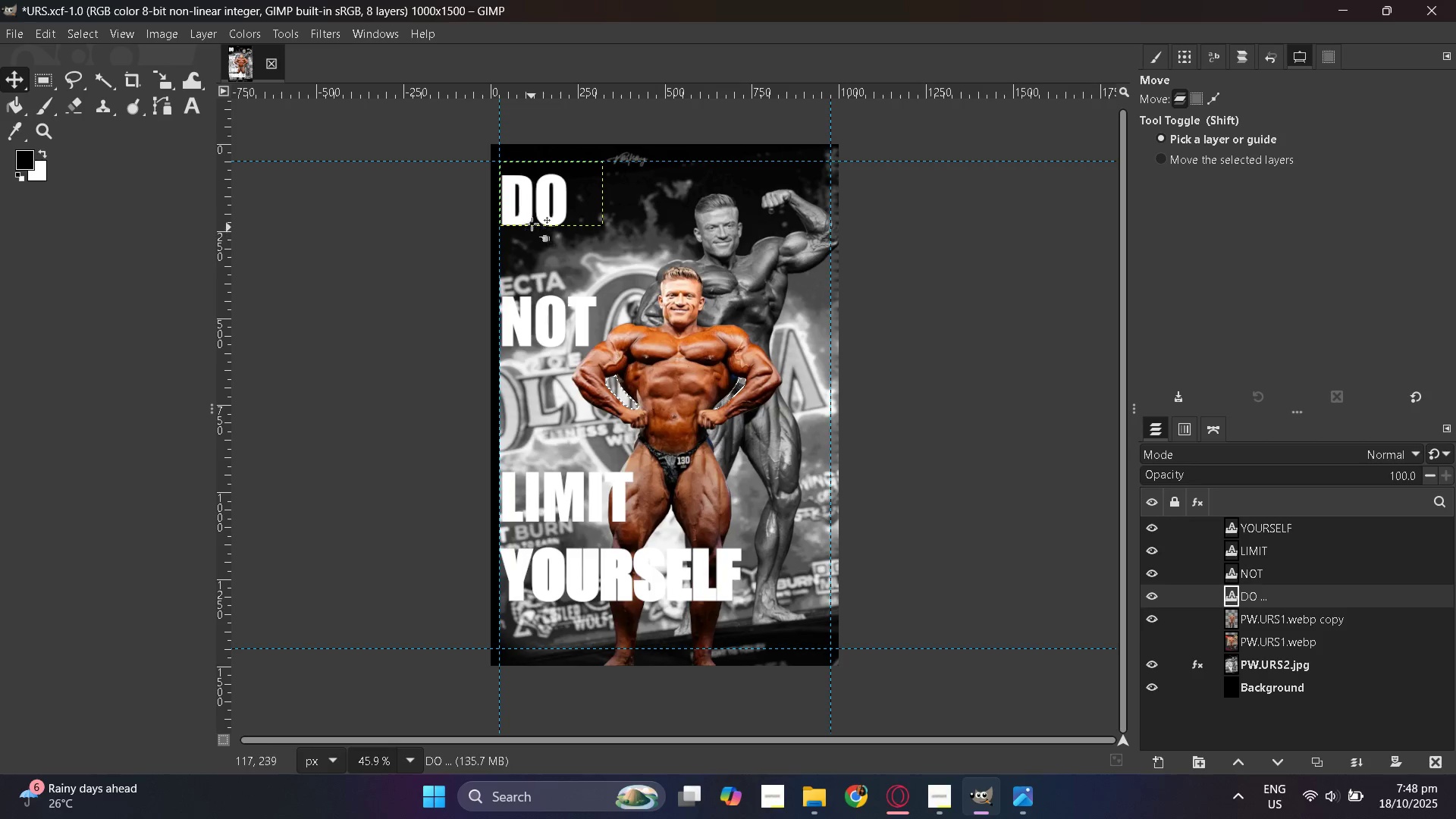 
left_click_drag(start_coordinate=[532, 216], to_coordinate=[527, 272])
 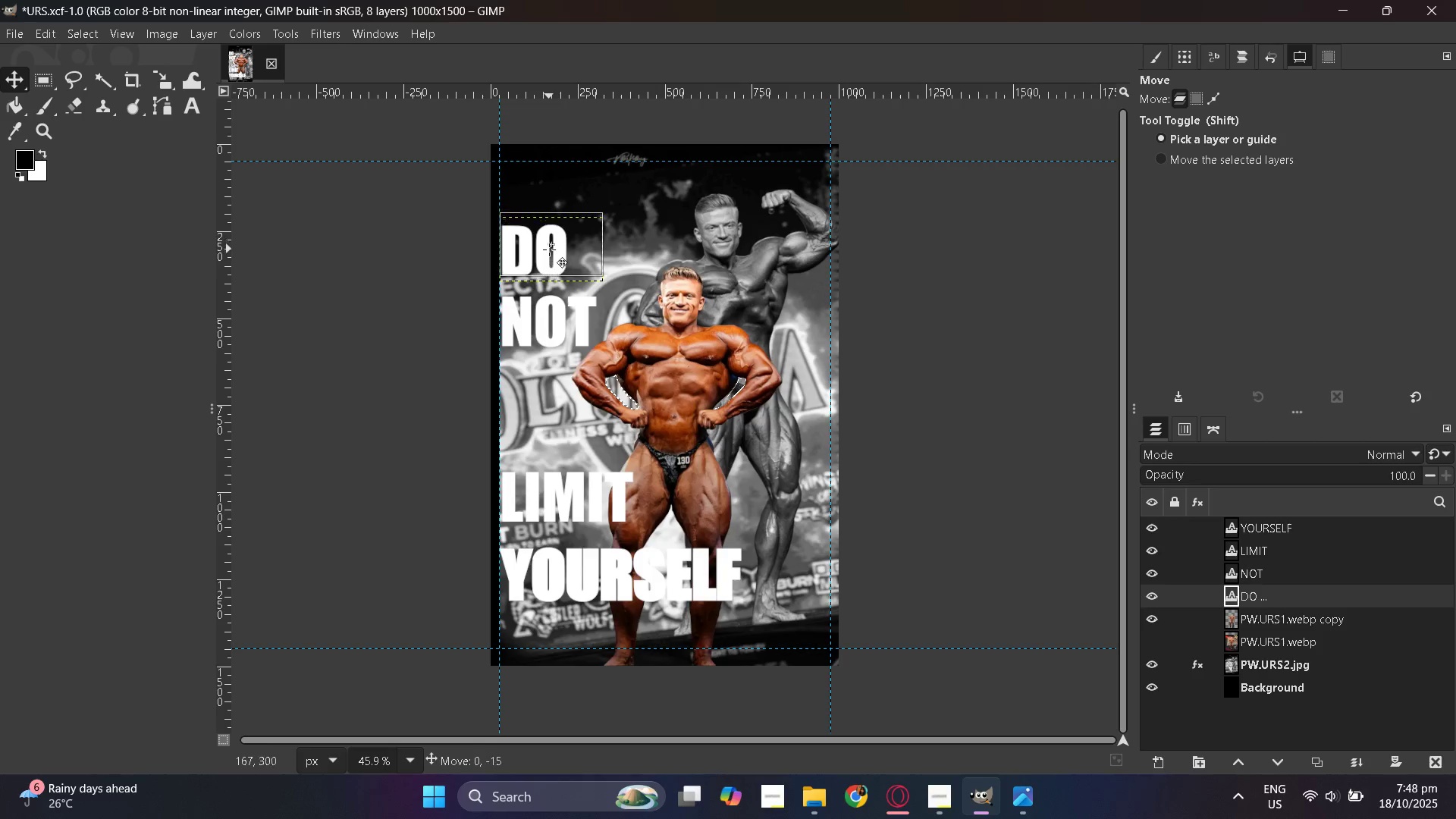 
hold_key(key=ControlLeft, duration=0.32)
scroll: coordinate [590, 362], scroll_direction: down, amount: 1.0
 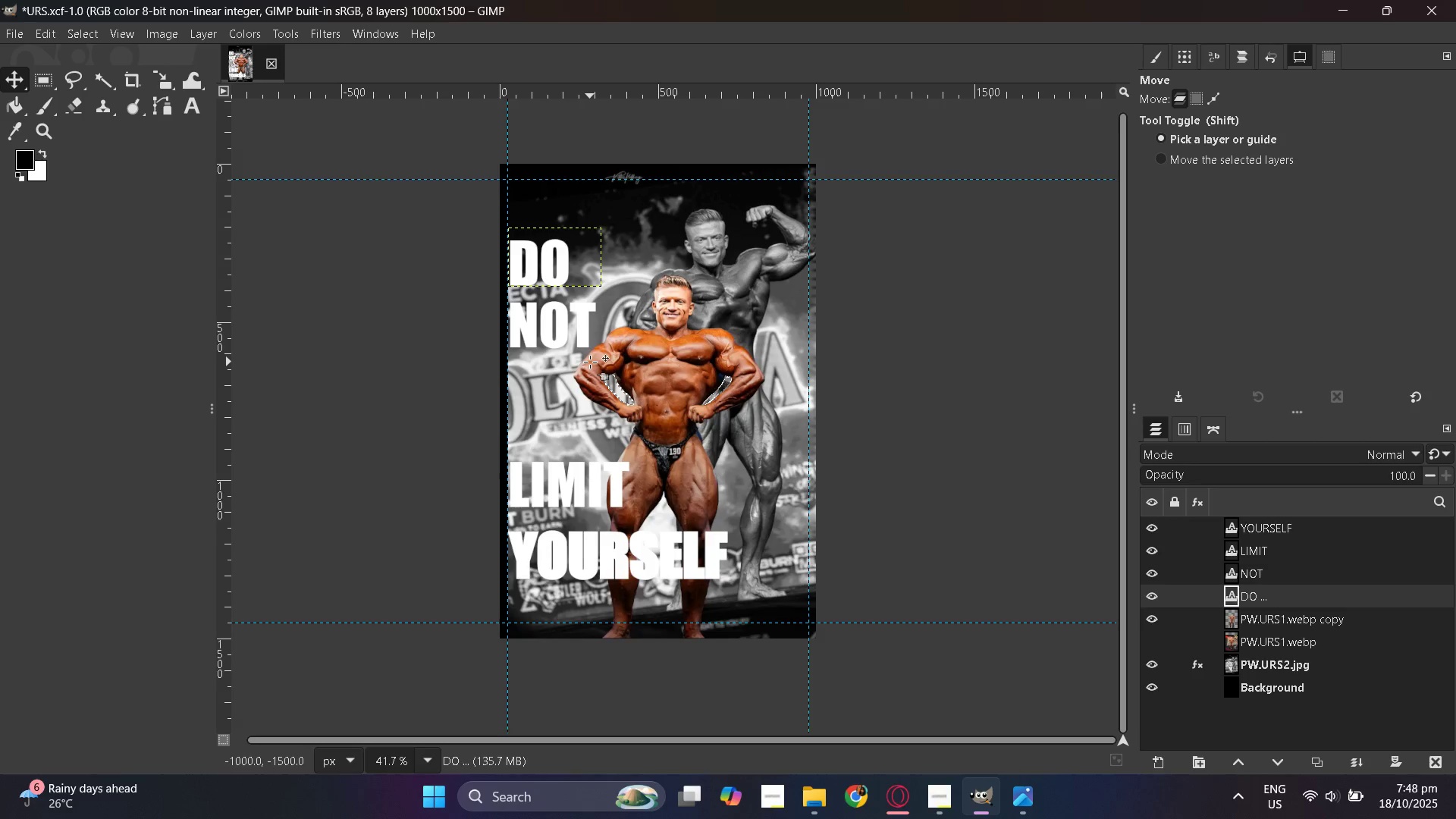 
wait(6.36)
 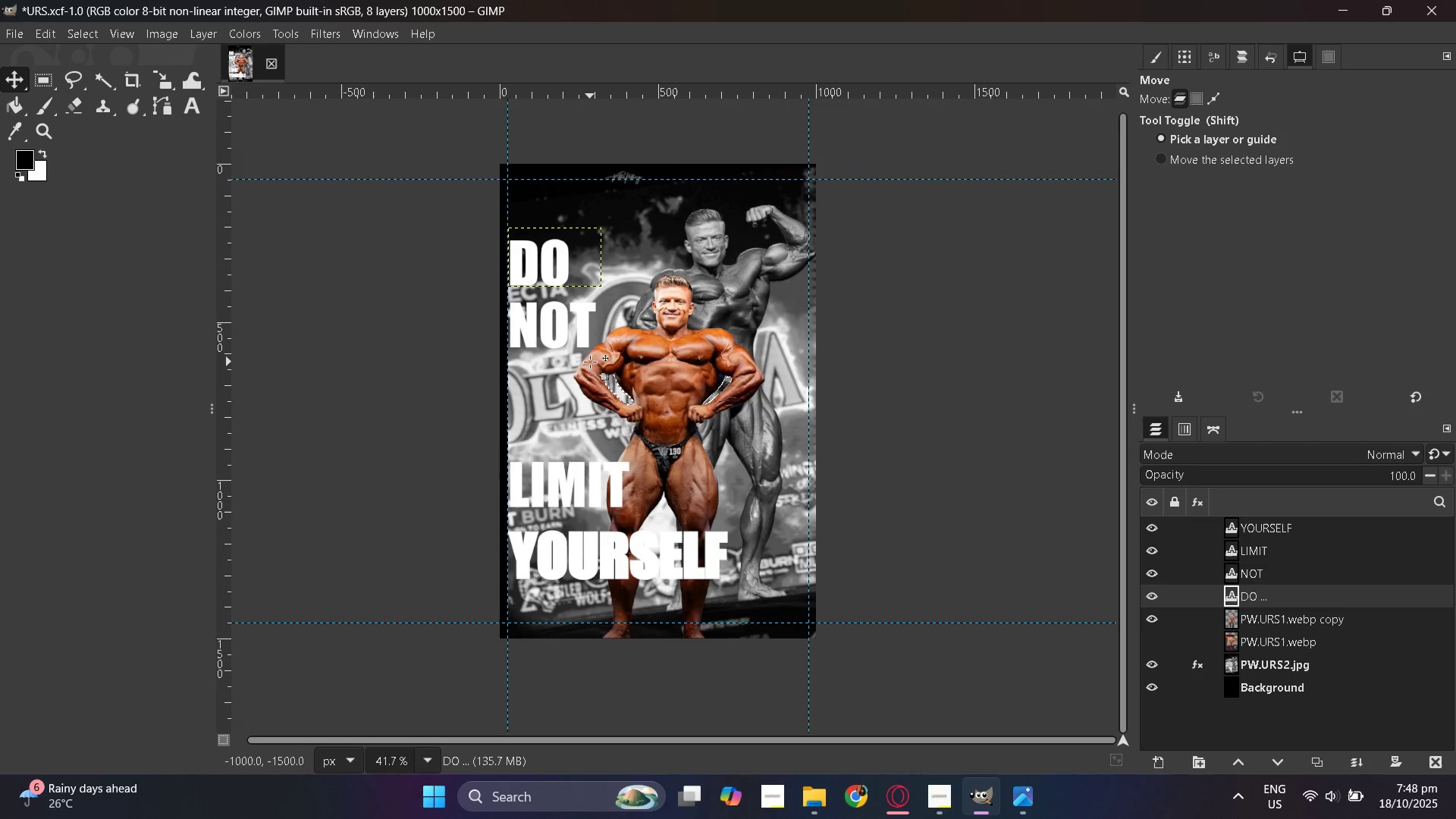 
hold_key(key=ControlLeft, duration=0.39)
scroll: coordinate [659, 527], scroll_direction: up, amount: 8.0
 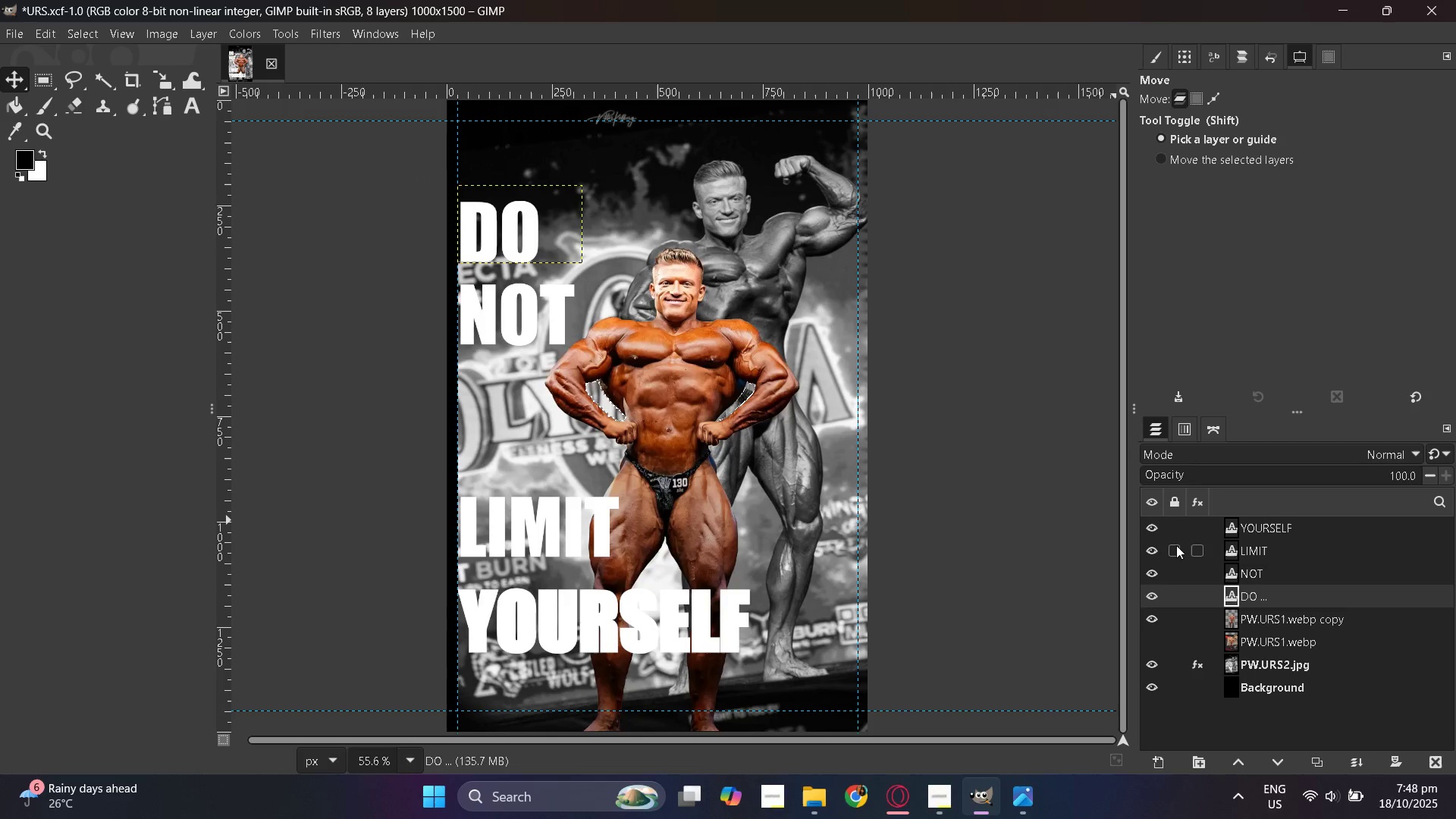 
double_click([1147, 543])
 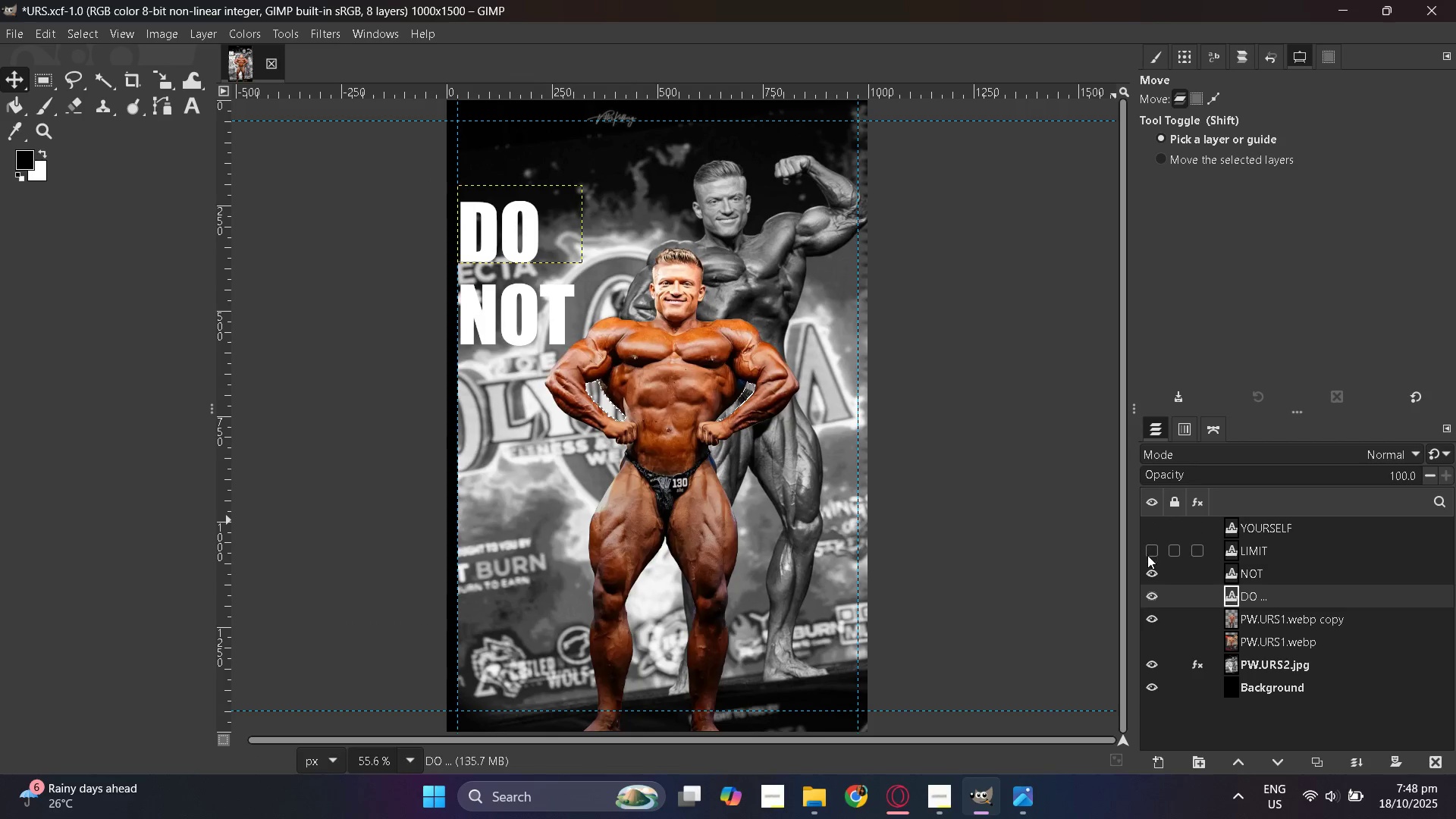 
triple_click([1147, 557])
 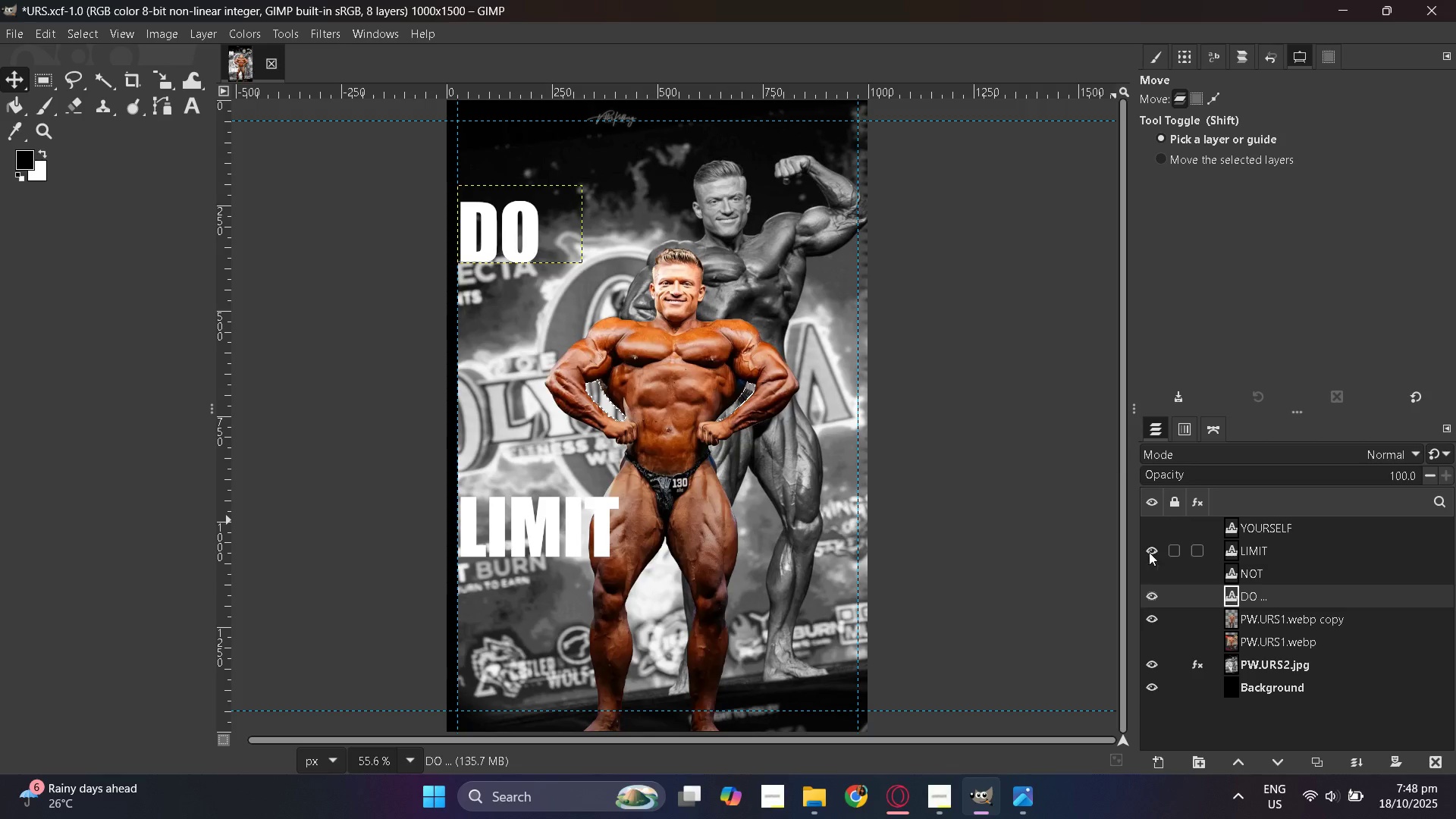 
double_click([1150, 546])
 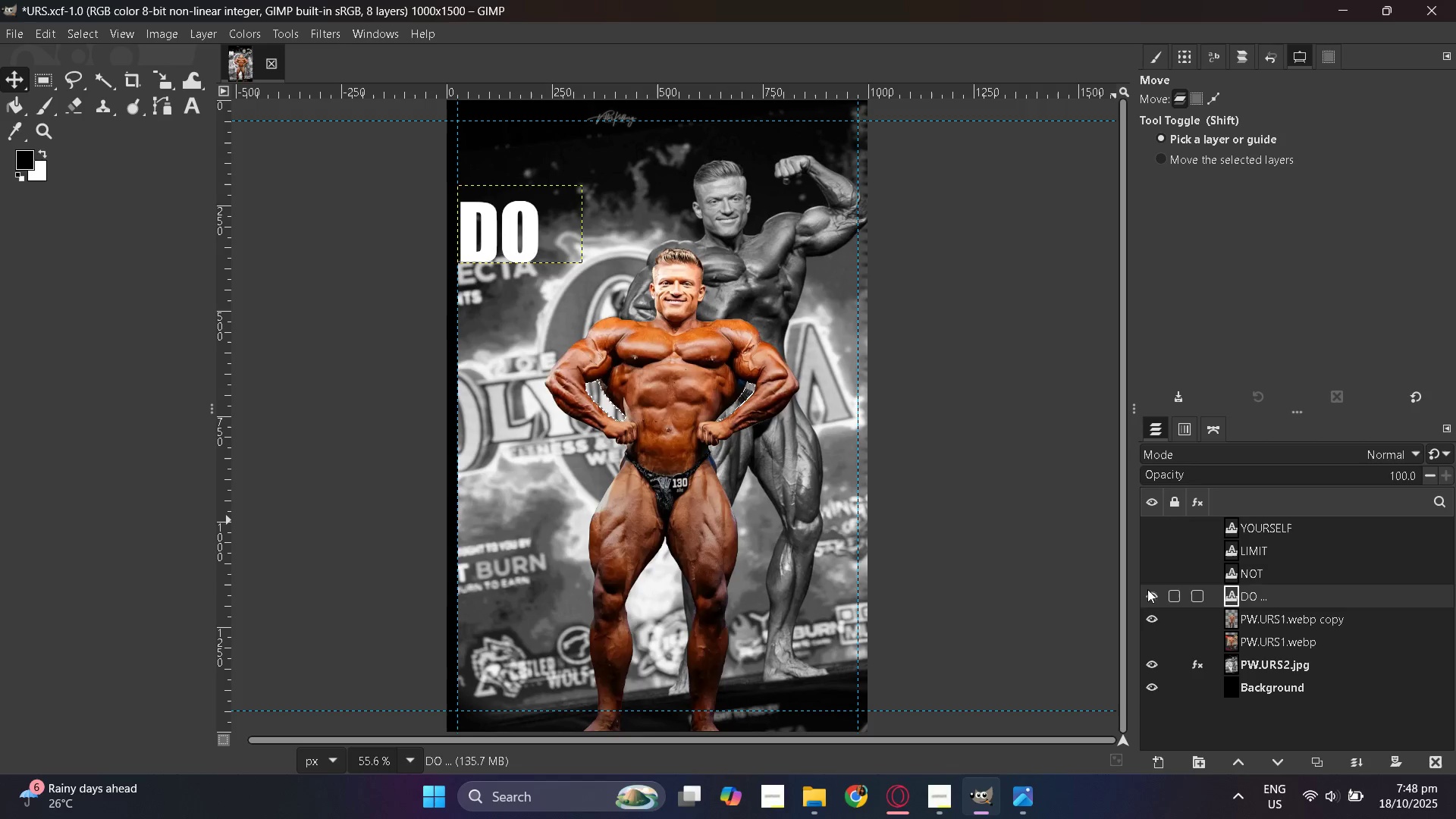 
left_click([1147, 589])
 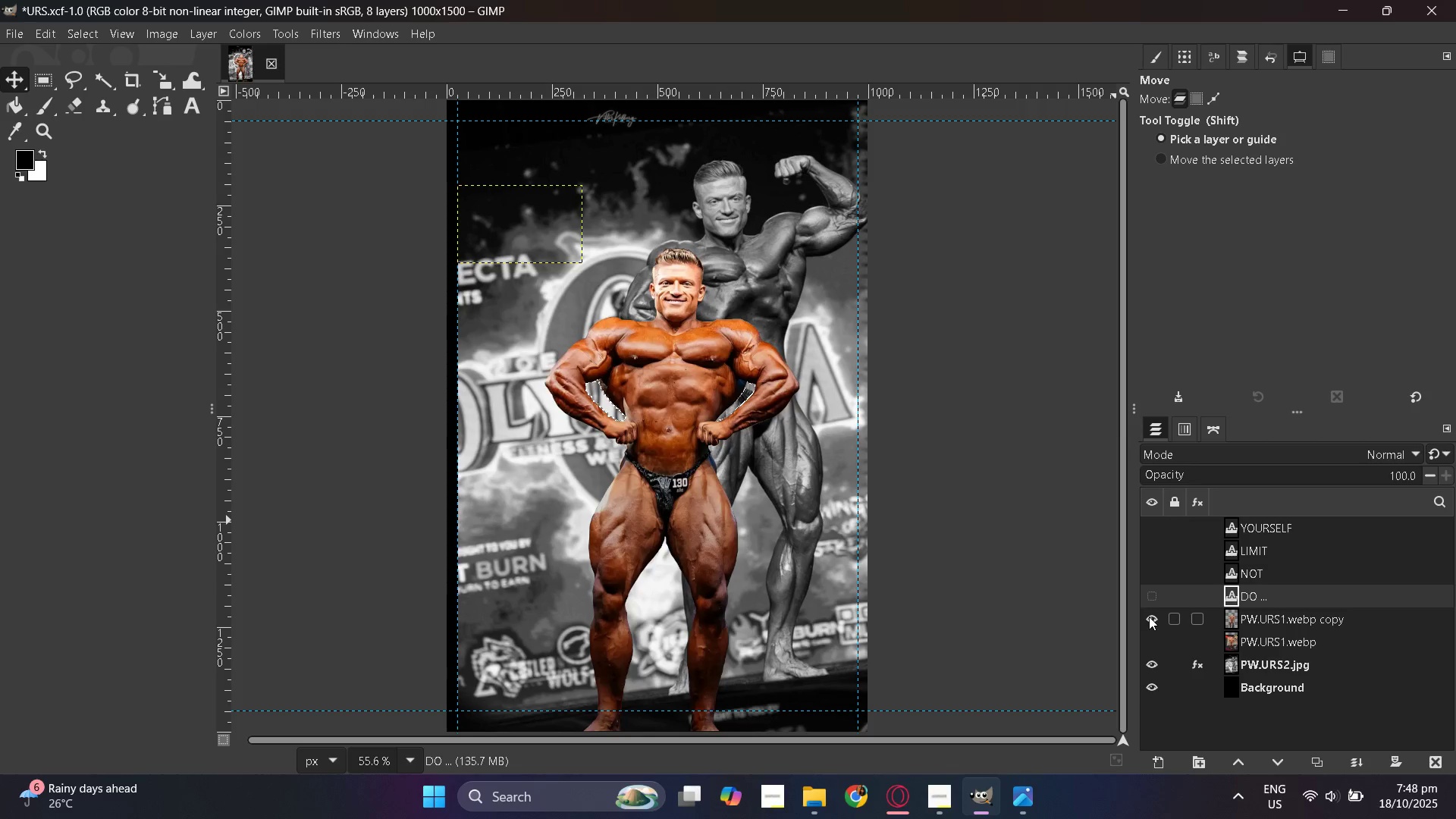 
left_click([1149, 617])
 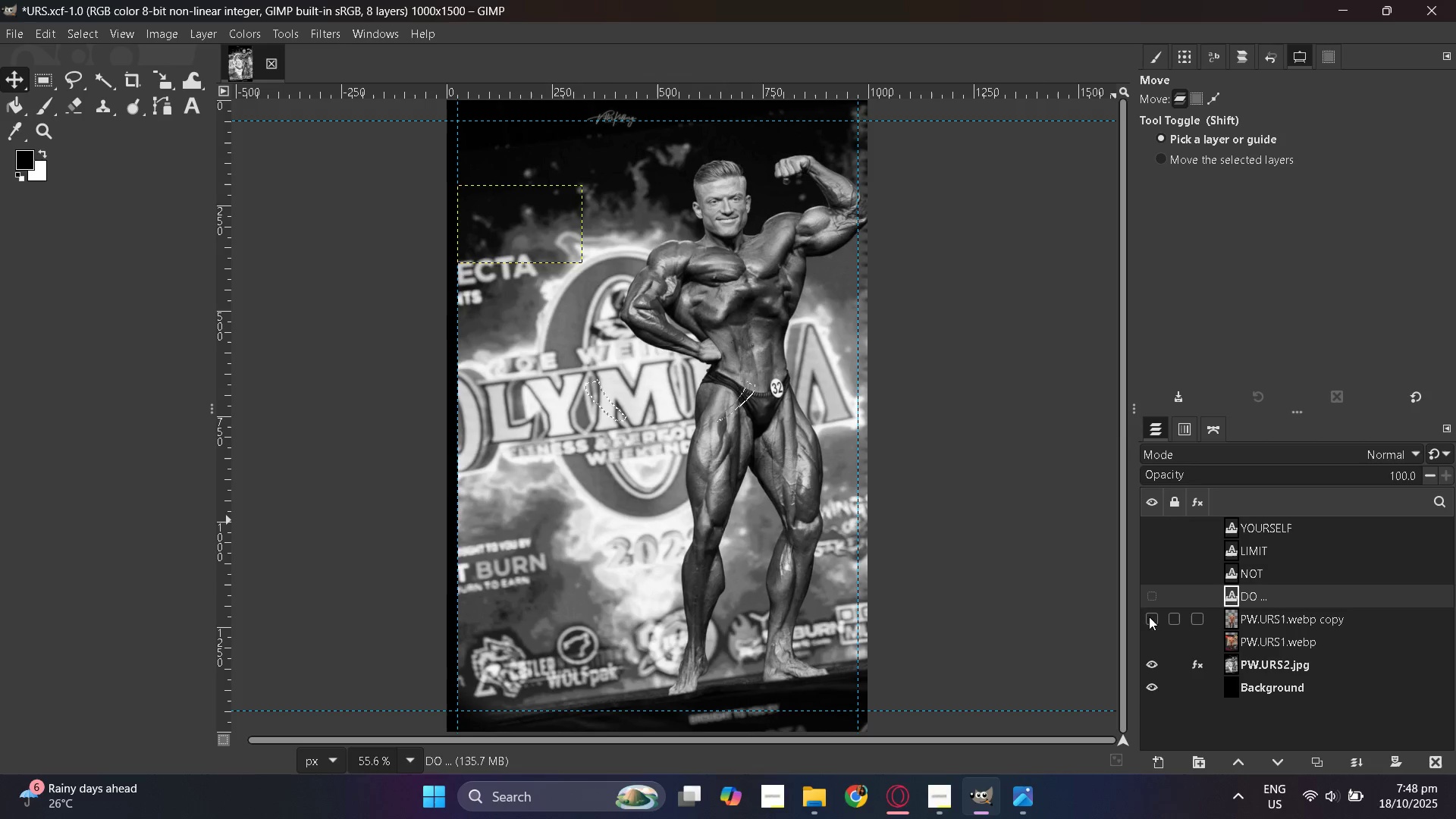 
scroll: coordinate [344, 412], scroll_direction: up, amount: 1.0
 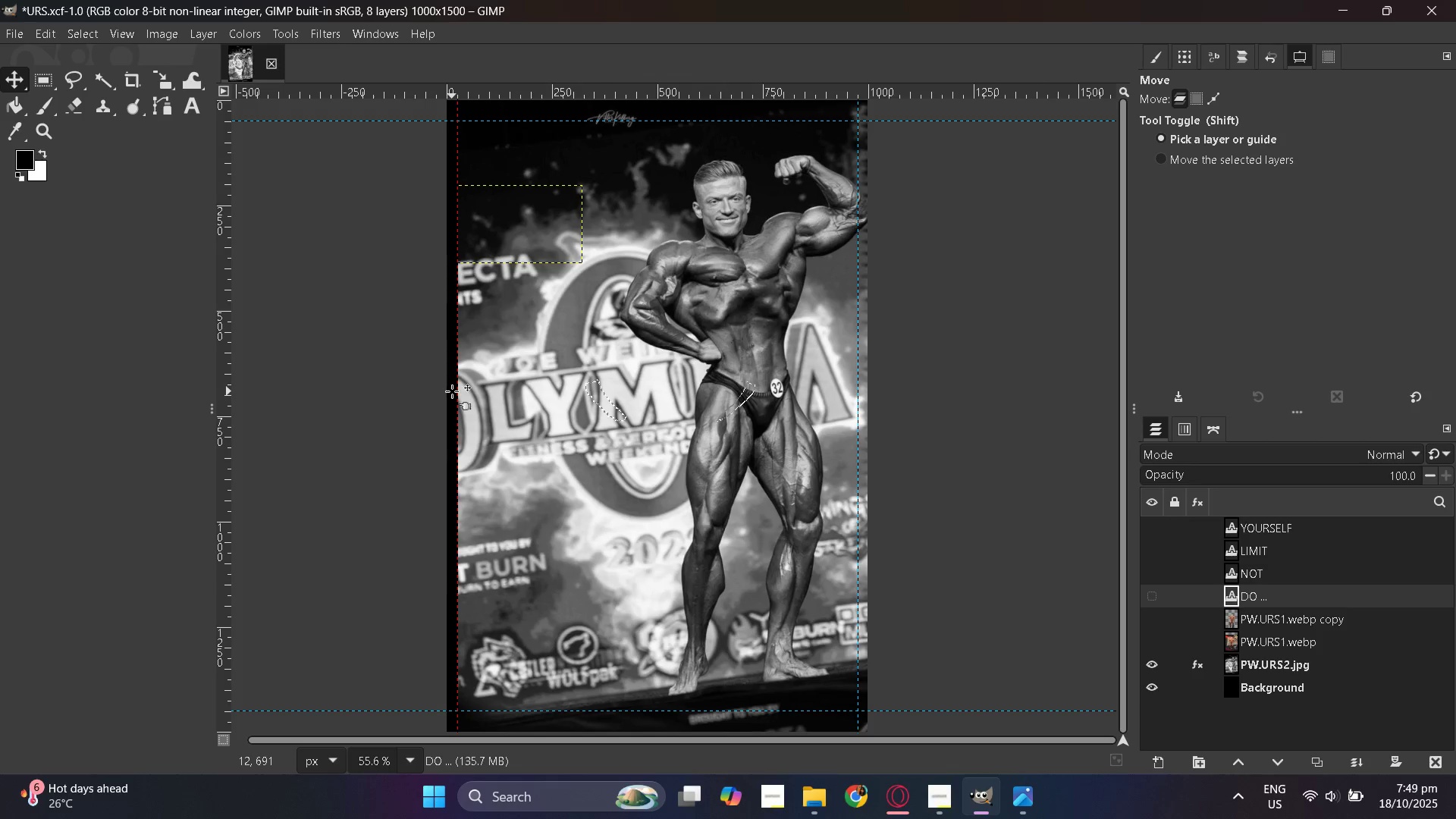 
wait(43.72)
 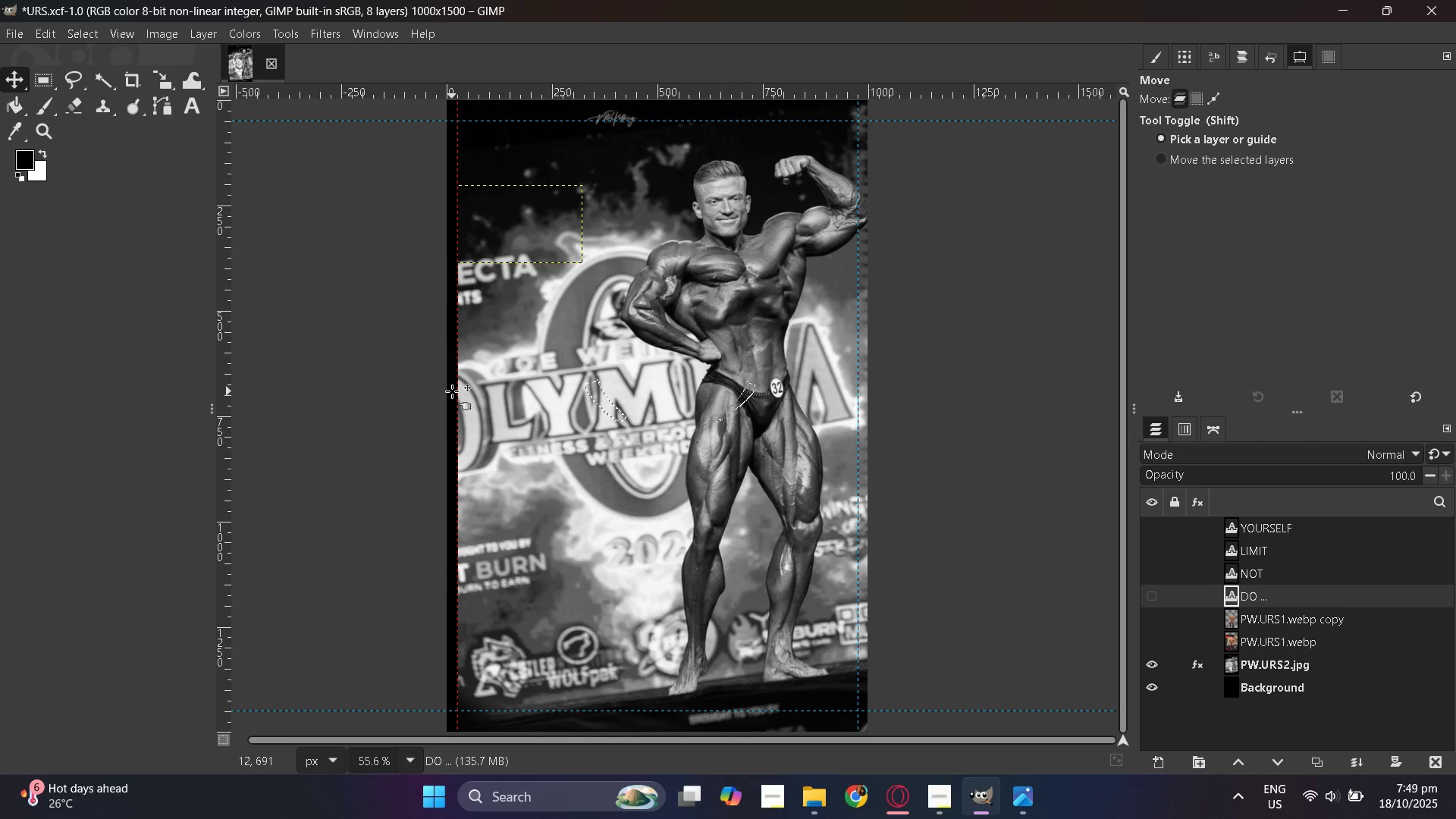 
left_click([1235, 661])
 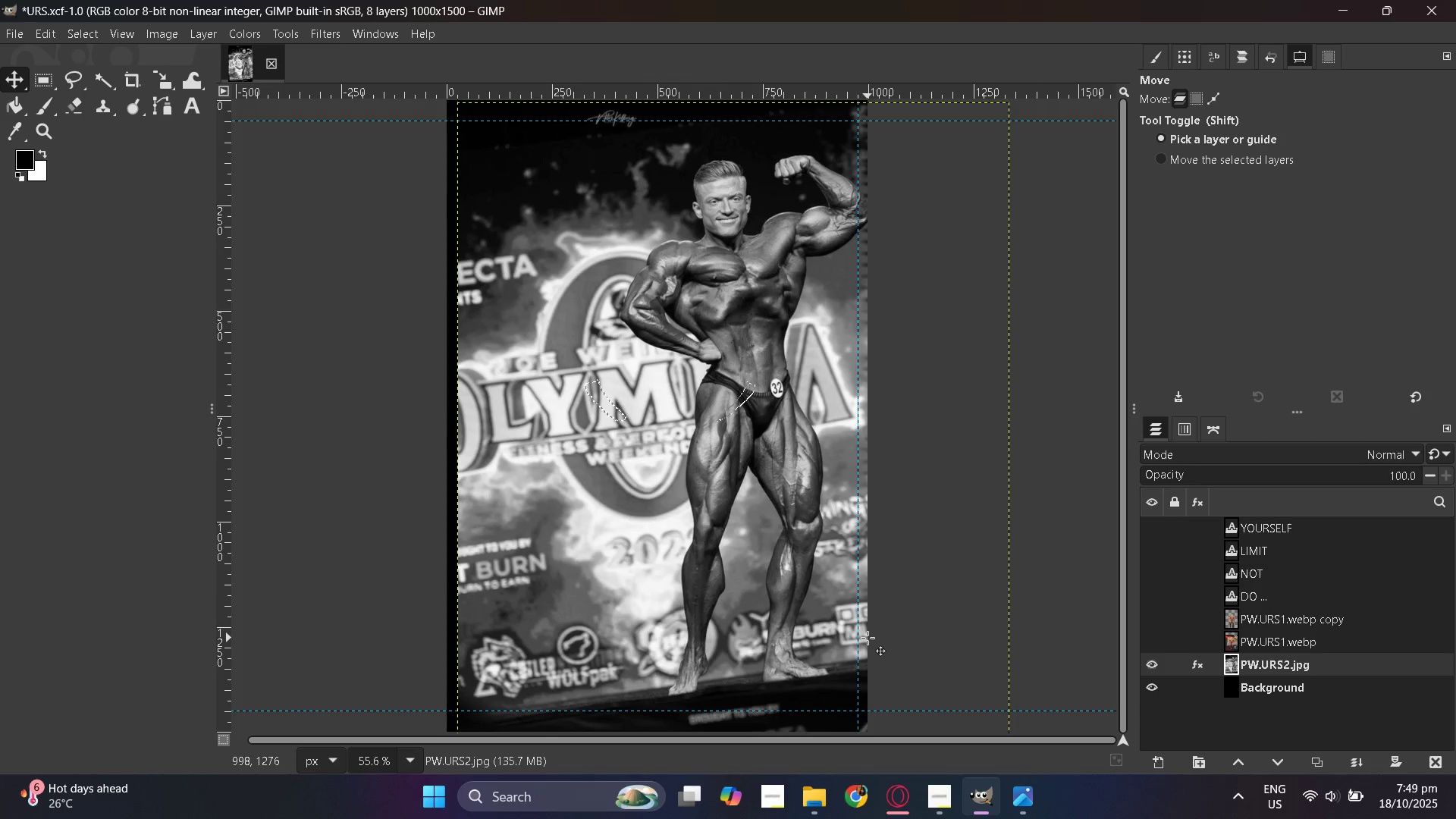 
wait(5.19)
 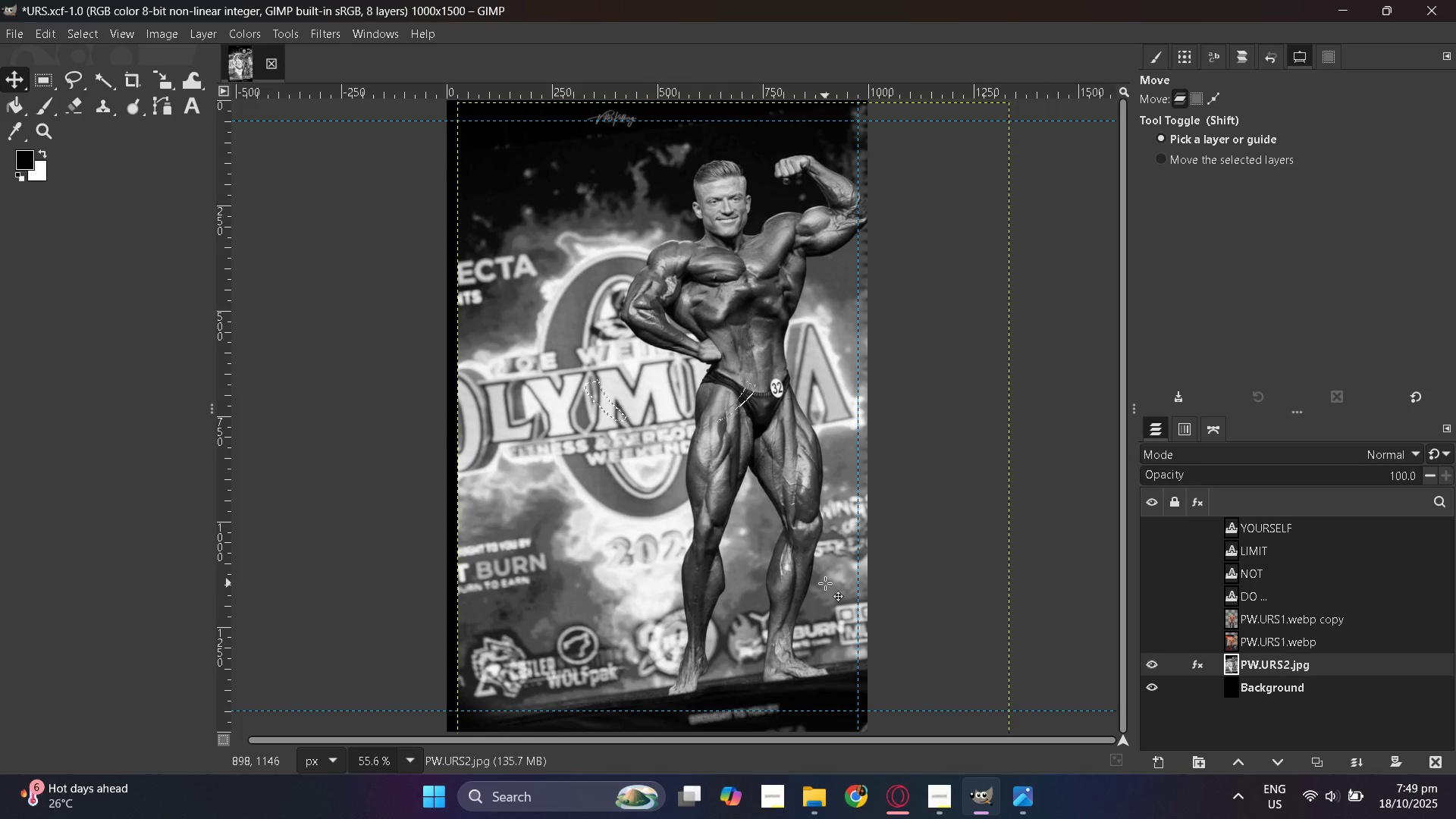 
scroll: coordinate [629, 617], scroll_direction: down, amount: 1.0
 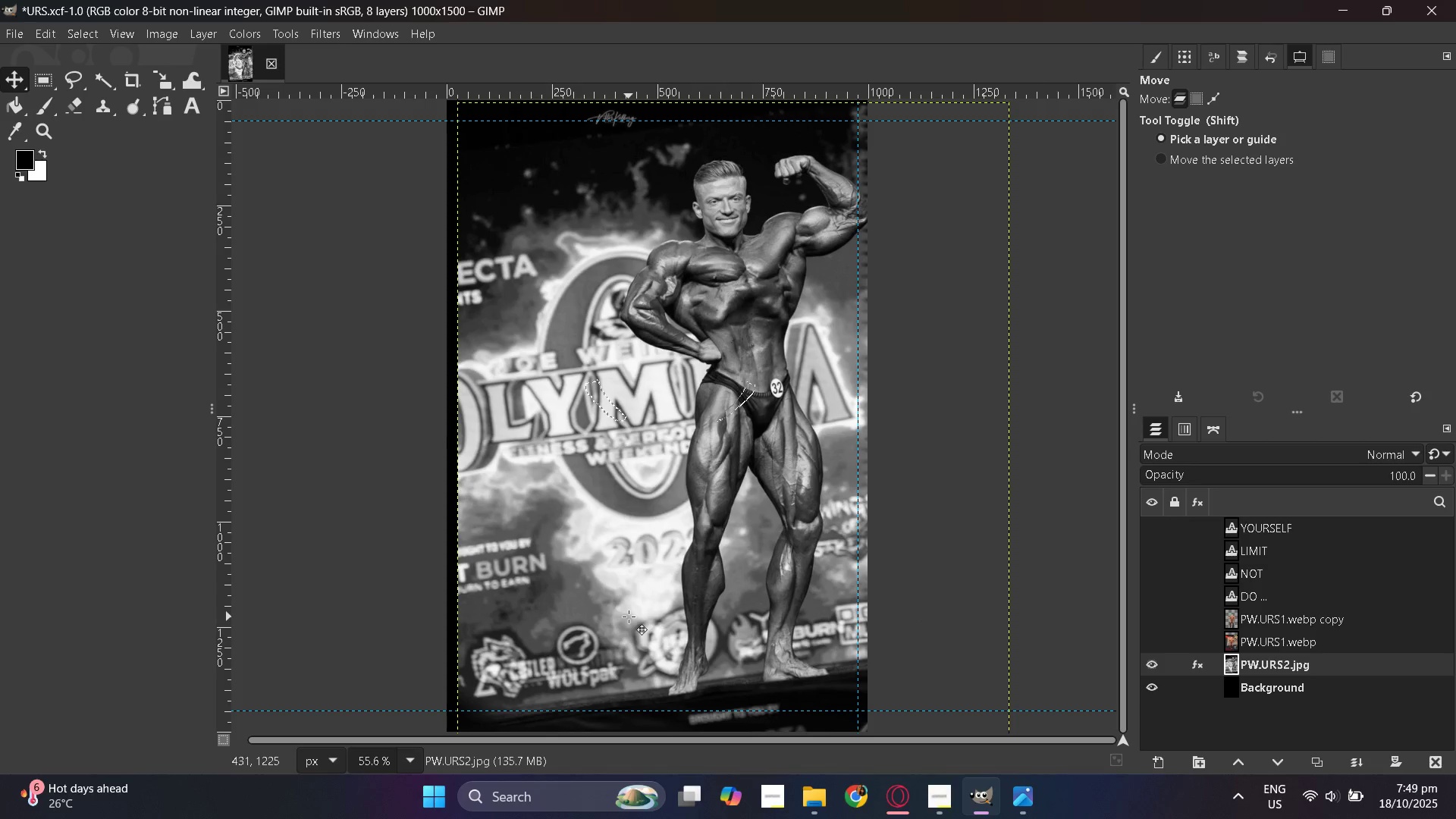 
scroll: coordinate [629, 617], scroll_direction: up, amount: 3.0
 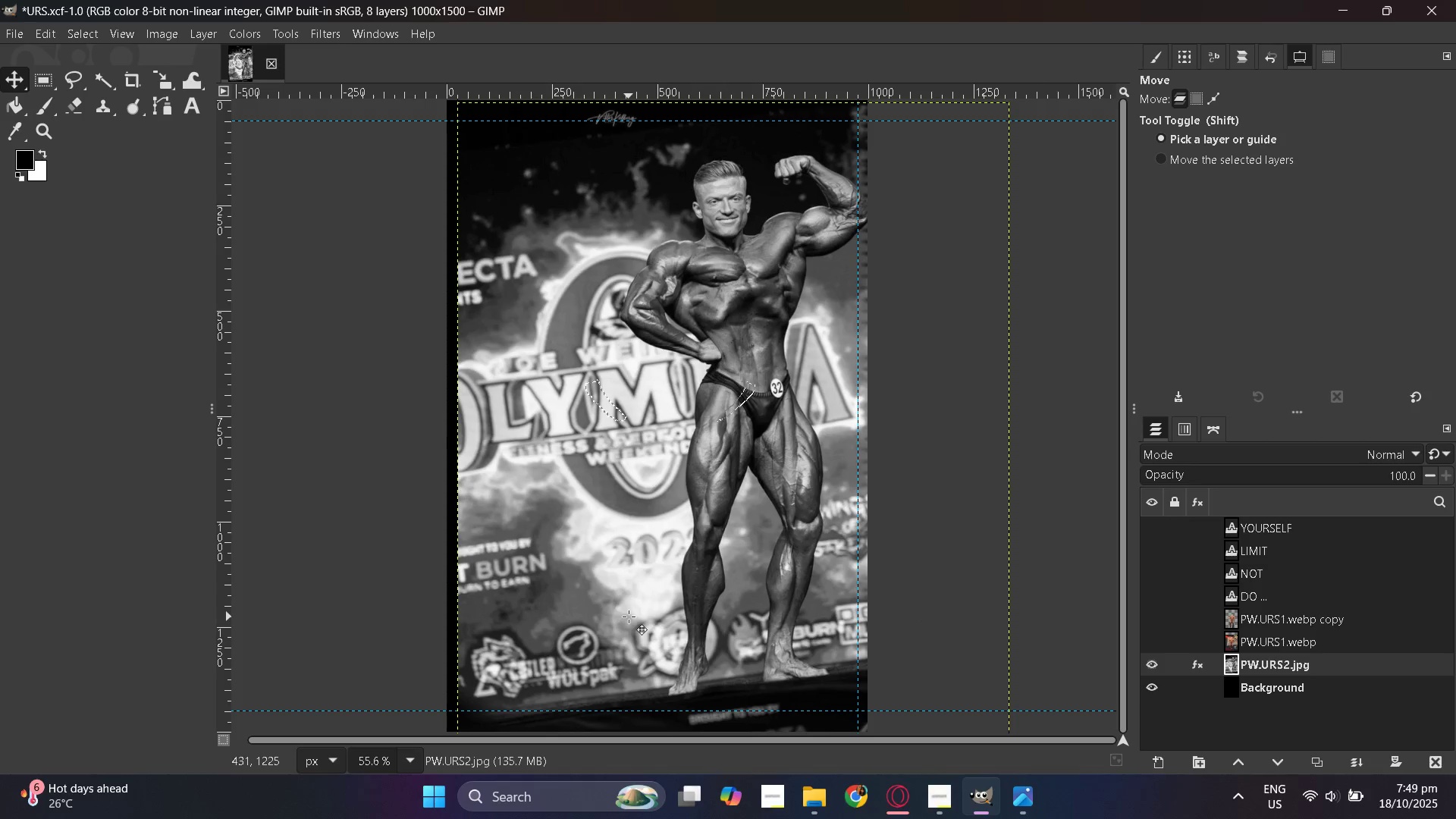 
hold_key(key=ControlLeft, duration=0.49)
scroll: coordinate [629, 617], scroll_direction: down, amount: 1.0
 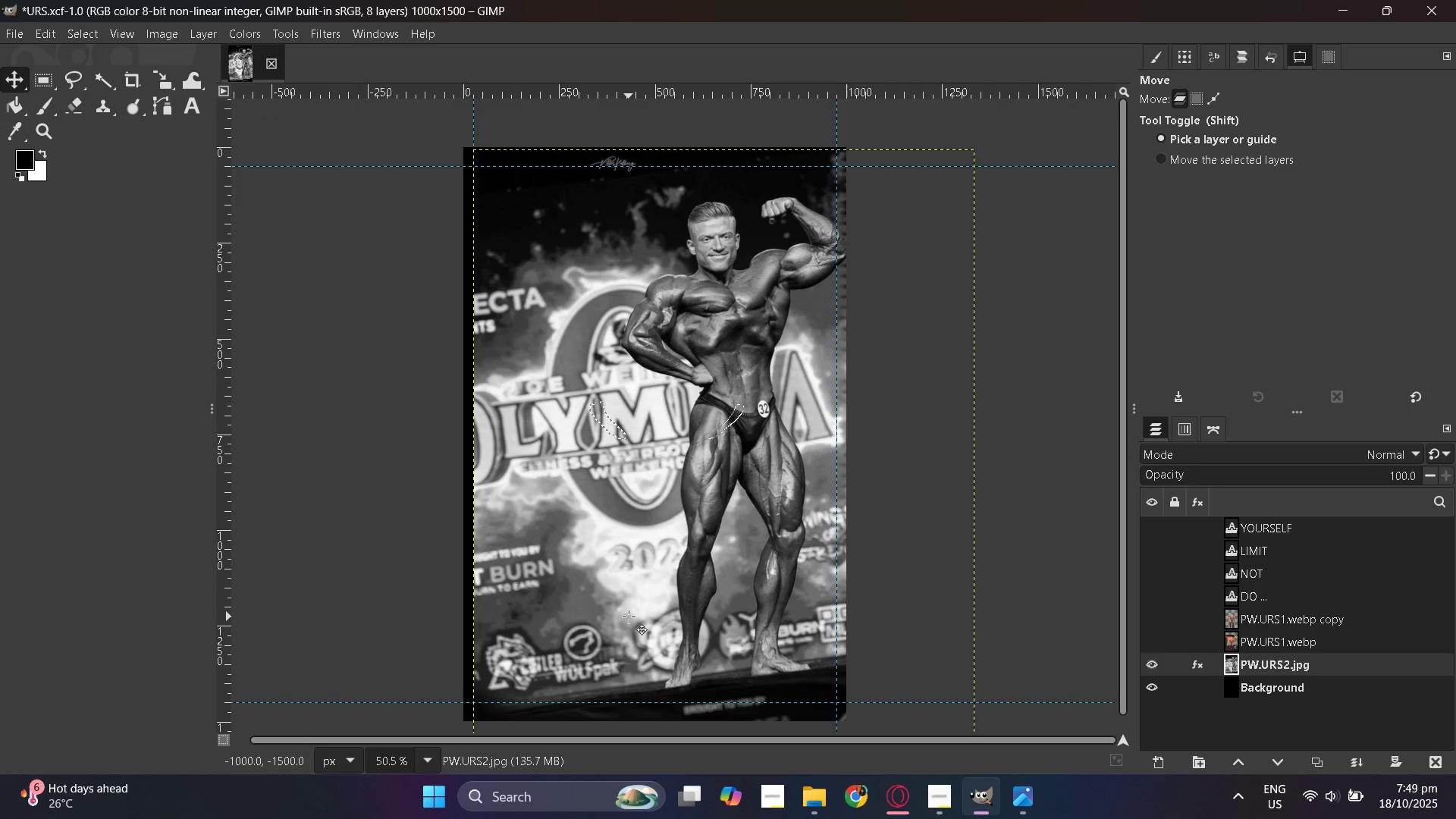 
hold_key(key=ControlLeft, duration=0.45)
scroll: coordinate [629, 617], scroll_direction: up, amount: 6.0
 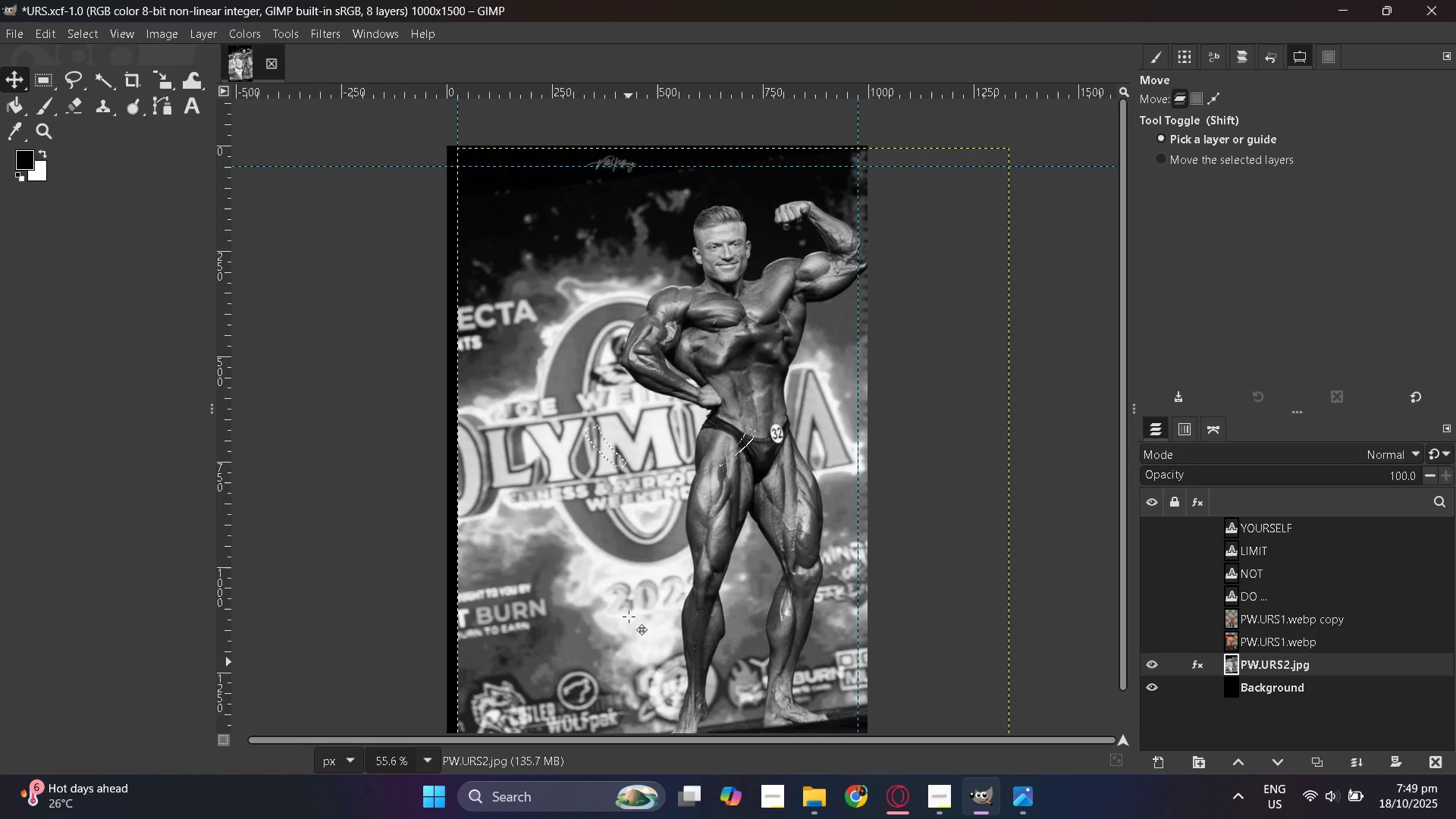 
hold_key(key=ControlLeft, duration=0.49)
 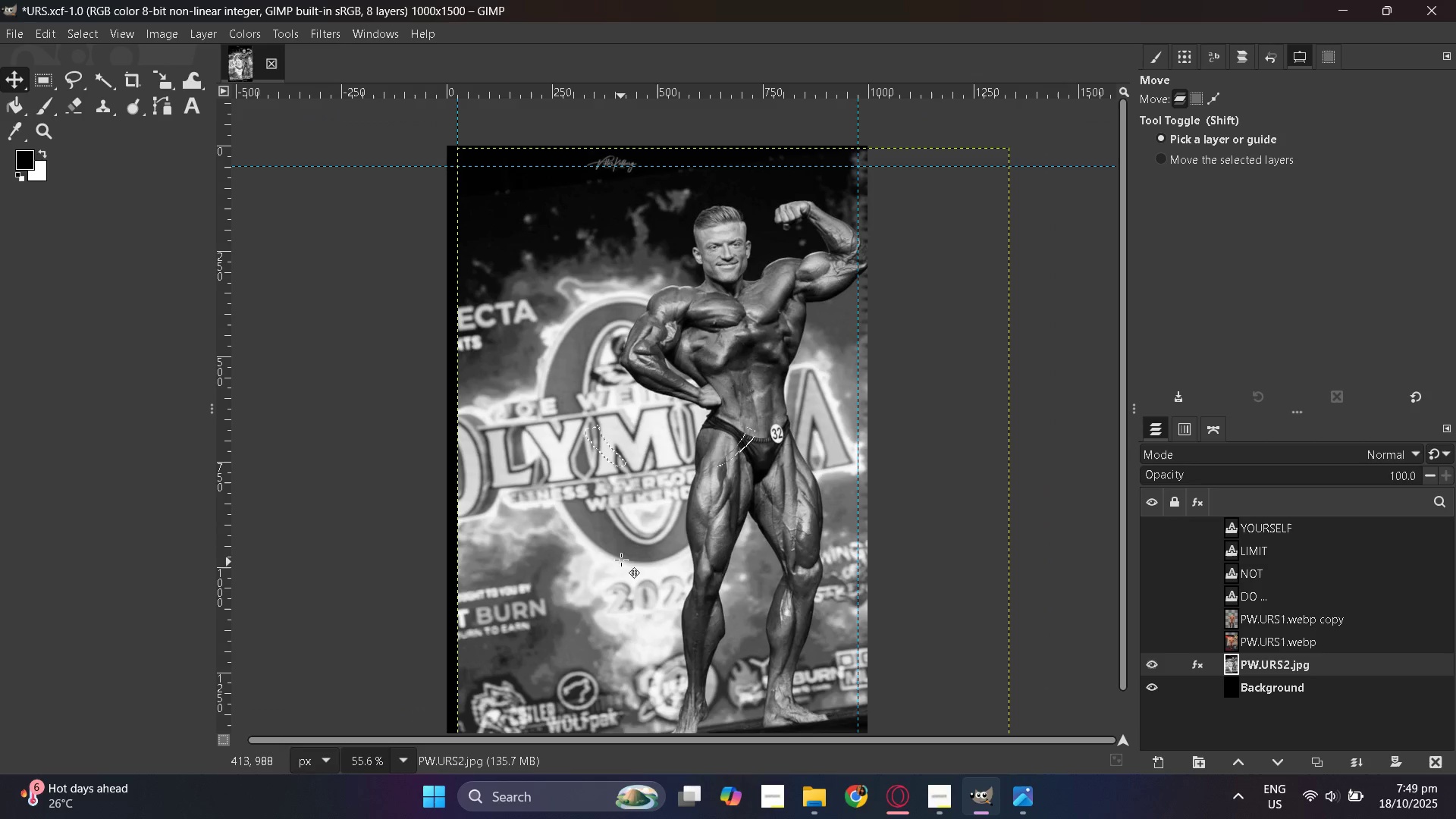 
scroll: coordinate [624, 554], scroll_direction: down, amount: 1.0
 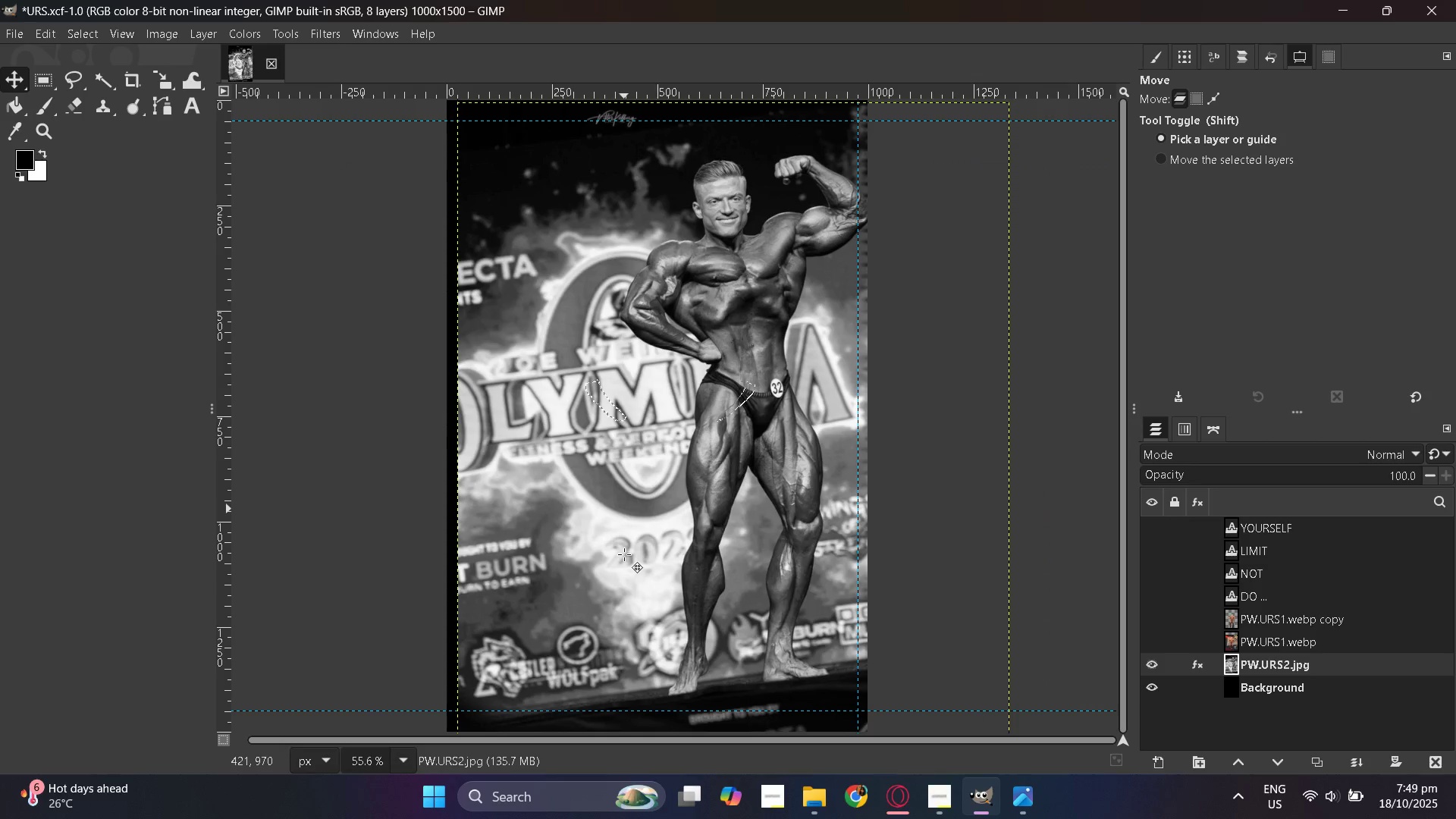 
scroll: coordinate [624, 554], scroll_direction: up, amount: 2.0
 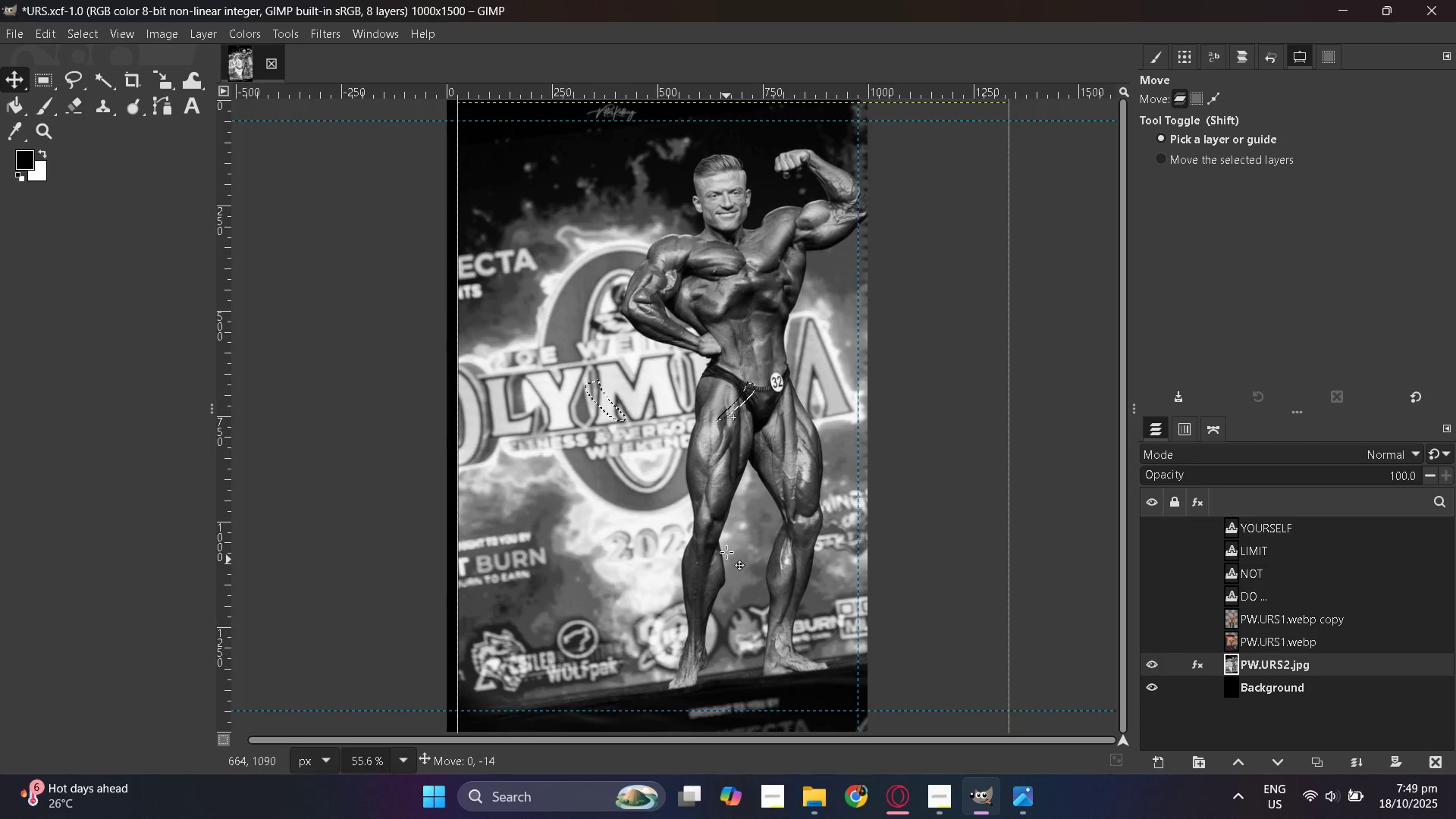 
wait(9.25)
 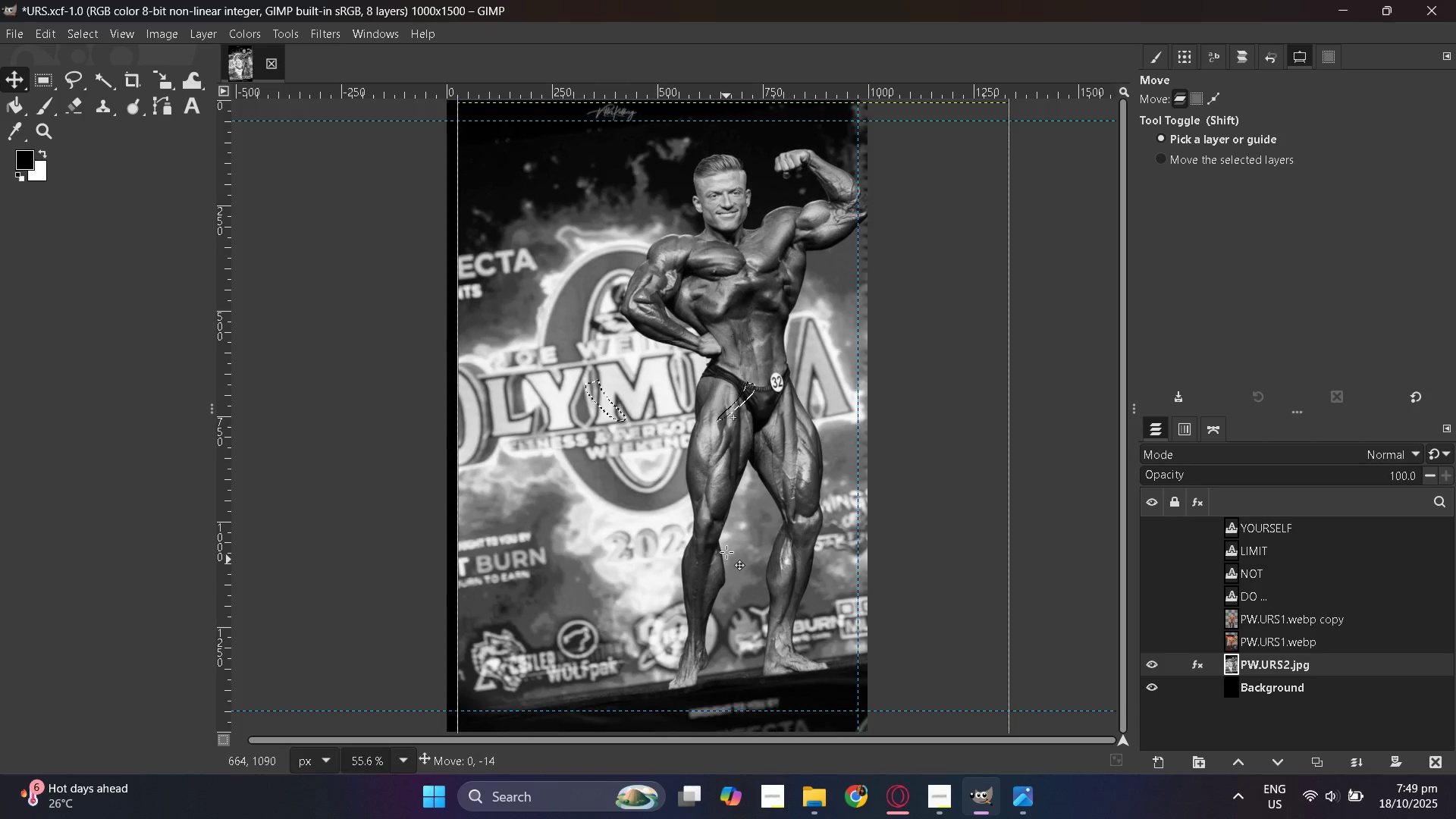 
scroll: coordinate [729, 558], scroll_direction: none, amount: 0.0
 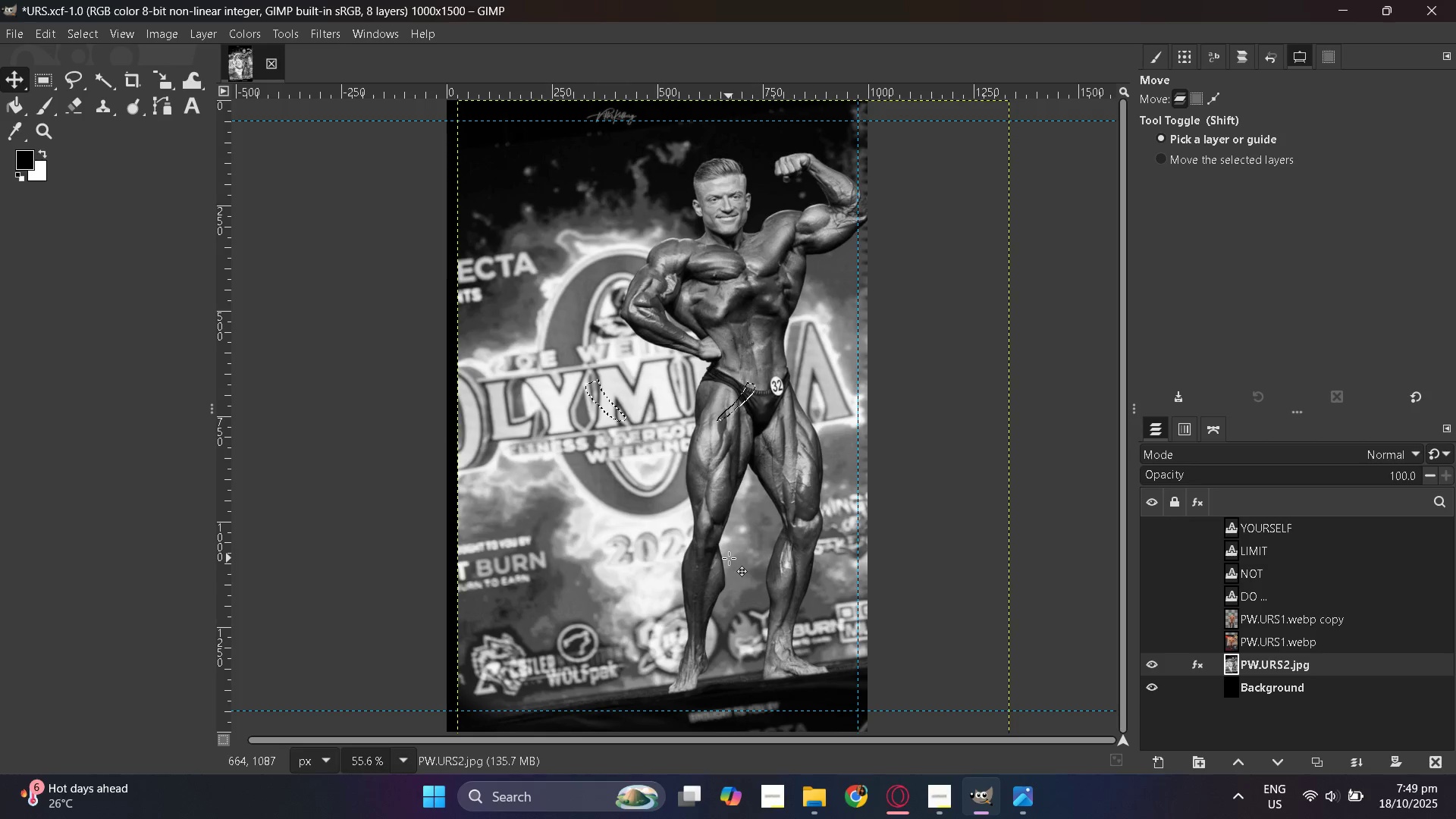 
hold_key(key=ControlLeft, duration=1.07)
scroll: coordinate [729, 558], scroll_direction: down, amount: 2.0
 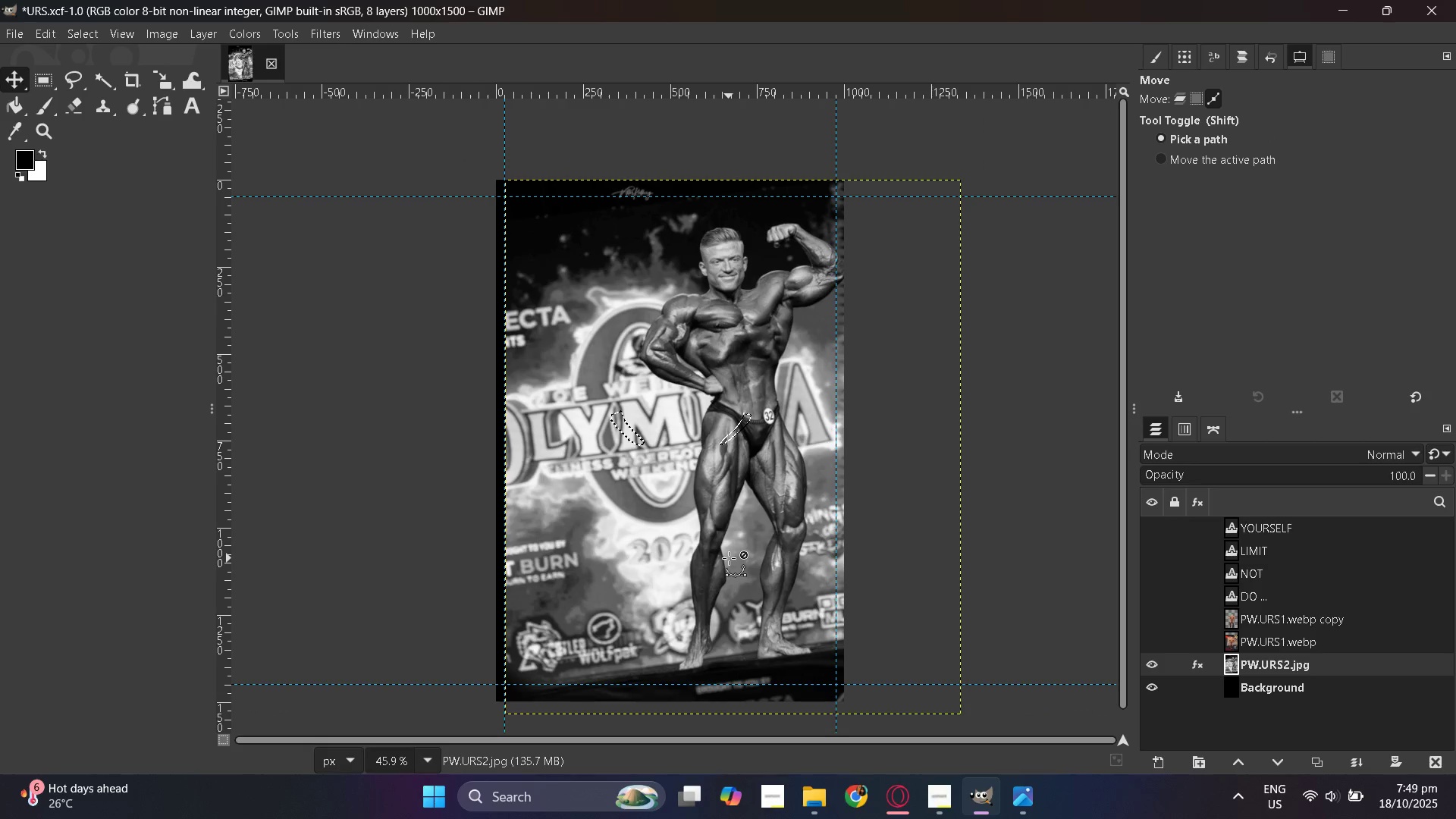 
scroll: coordinate [729, 558], scroll_direction: up, amount: 1.0
 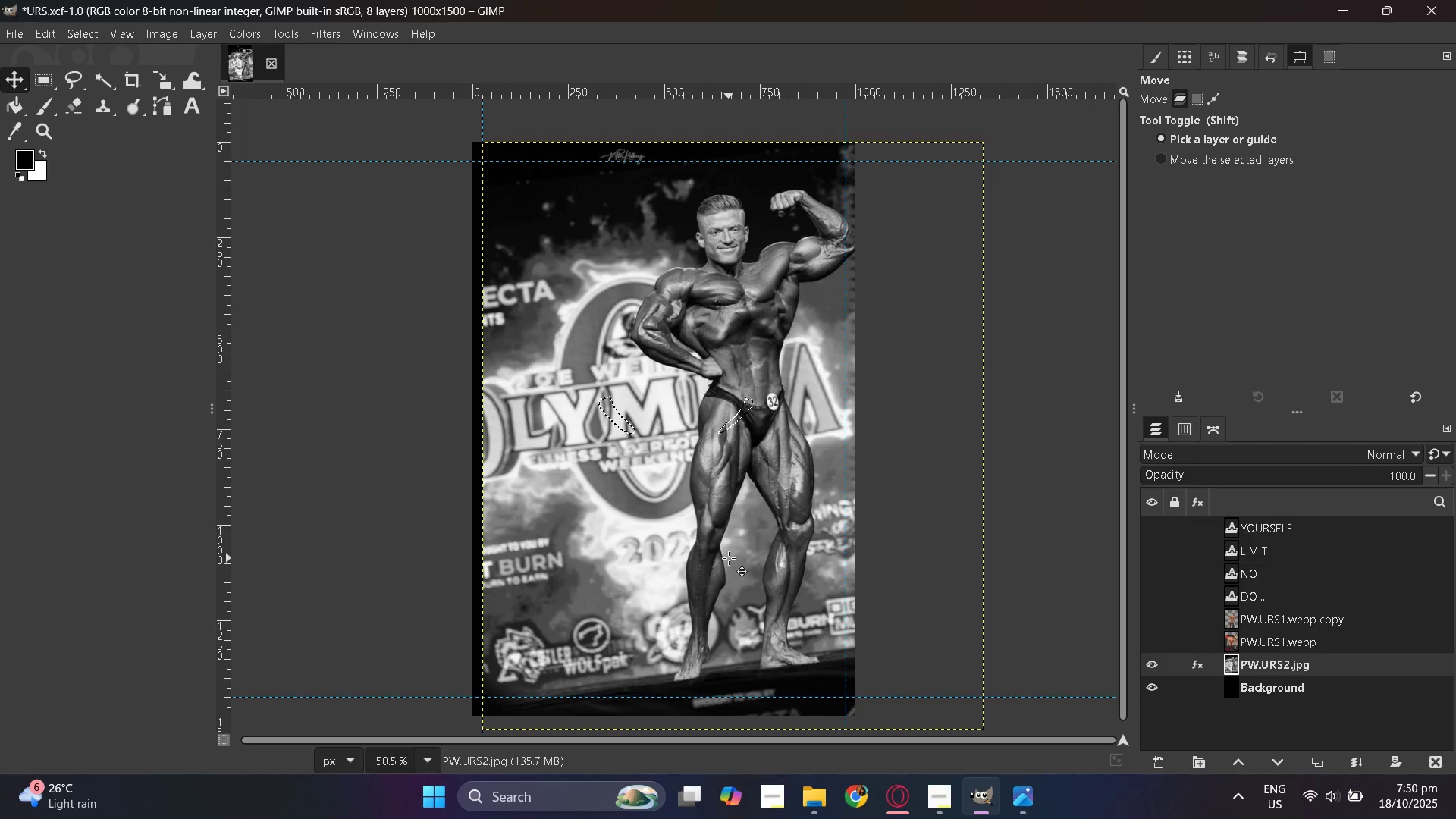 
wait(42.36)
 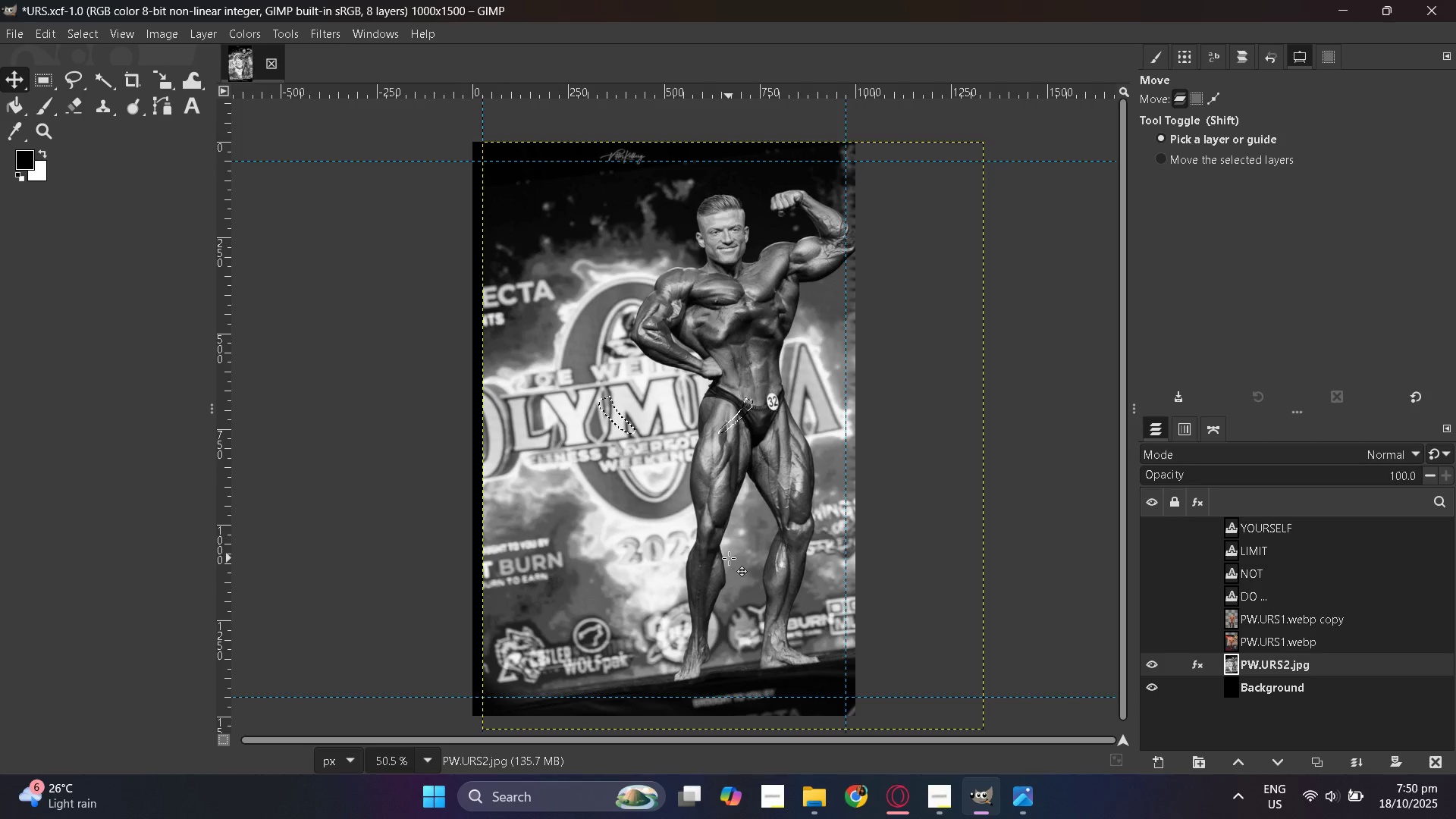 
left_click([78, 26])
 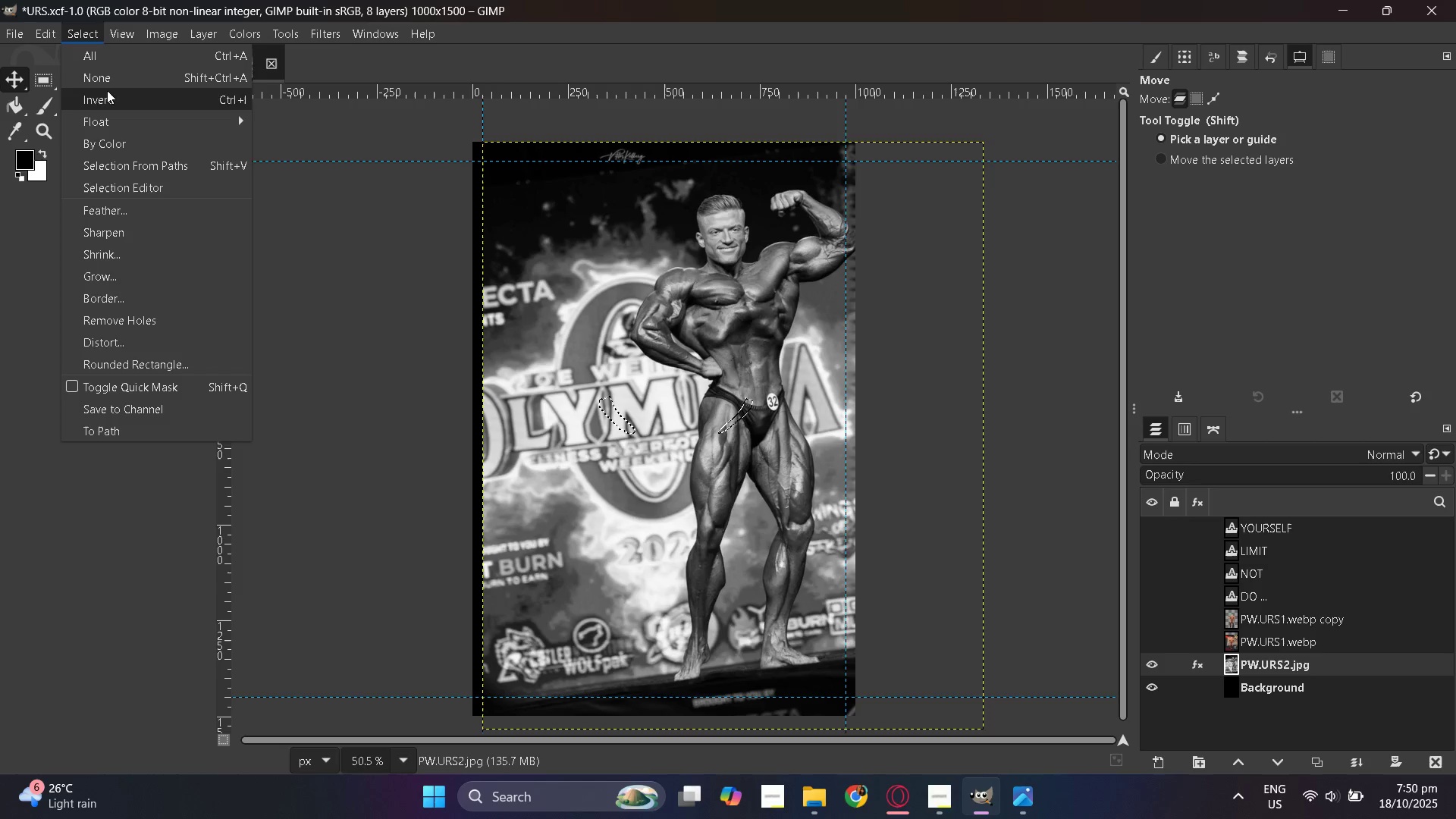 
left_click([109, 82])
 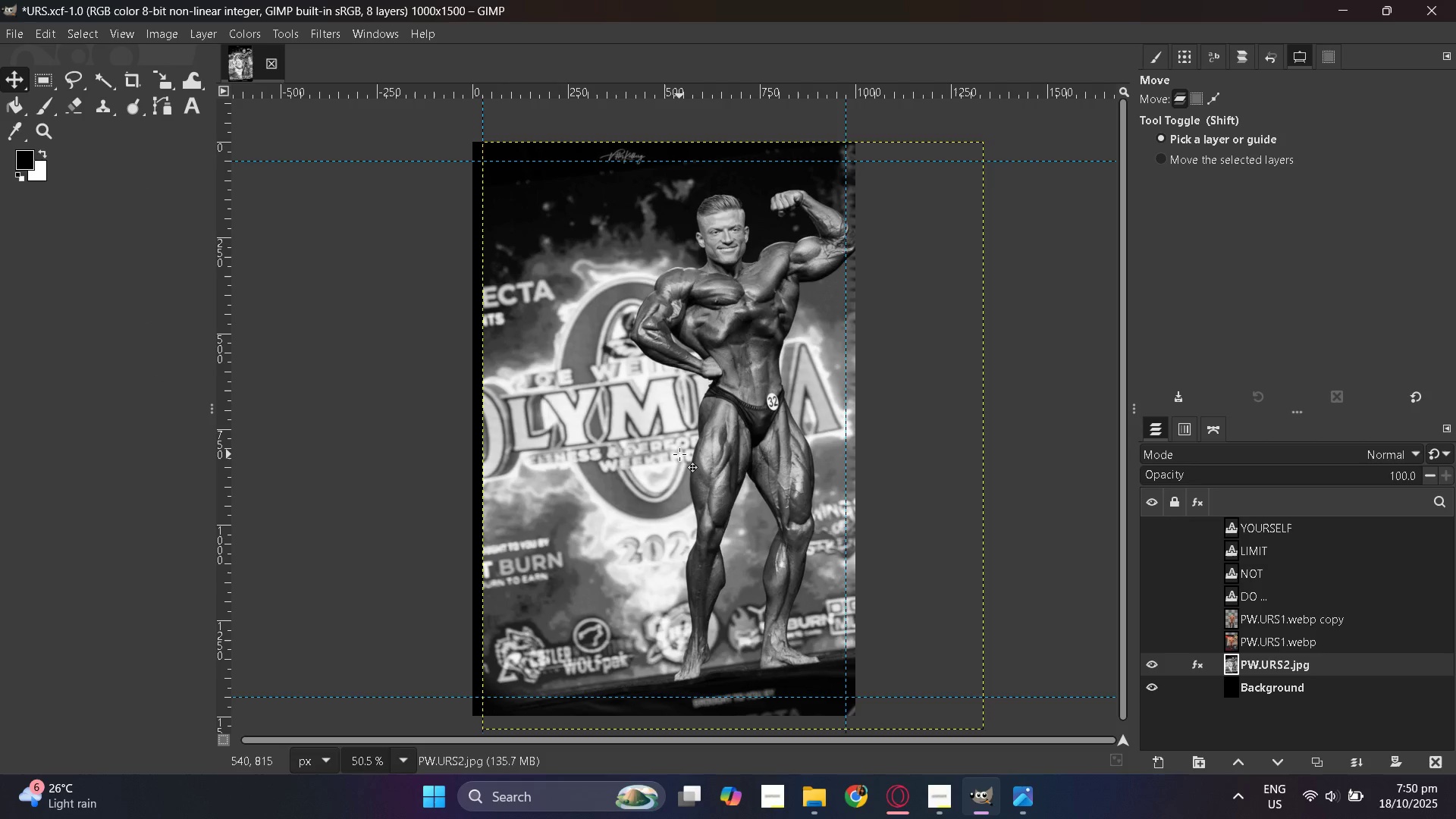 
scroll: coordinate [764, 520], scroll_direction: up, amount: 2.0
 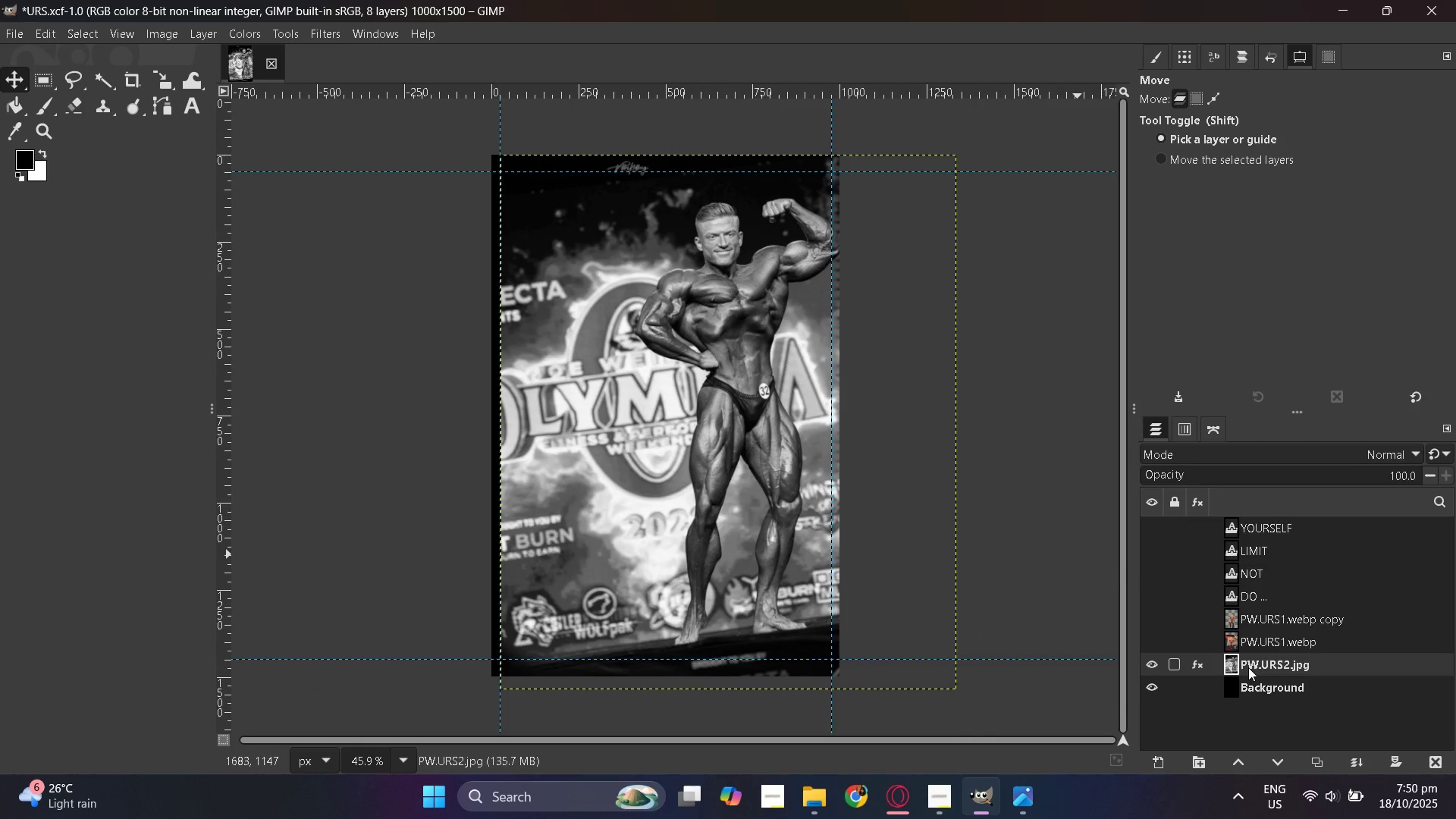 
hold_key(key=ControlLeft, duration=0.33)
 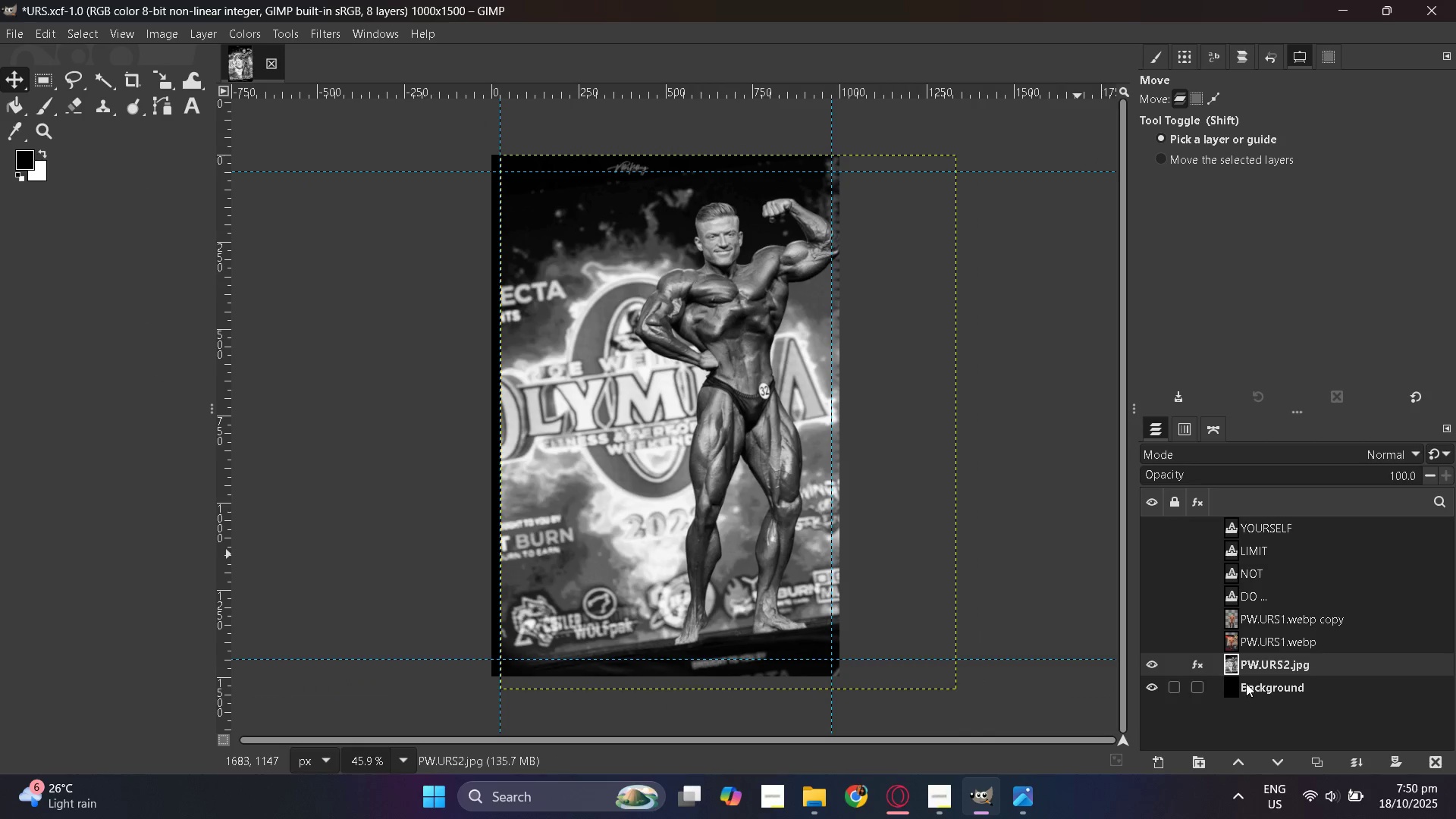 
right_click([1235, 667])